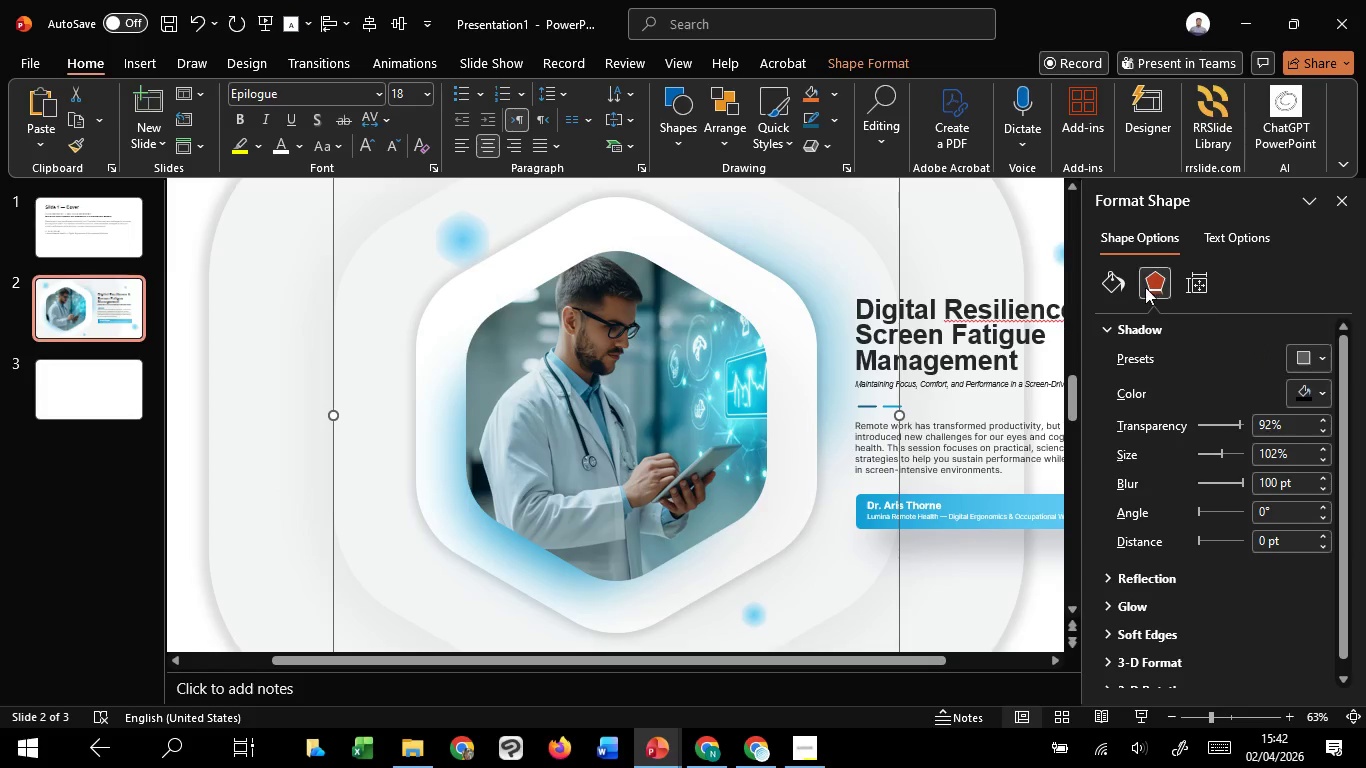 
left_click([1127, 280])
 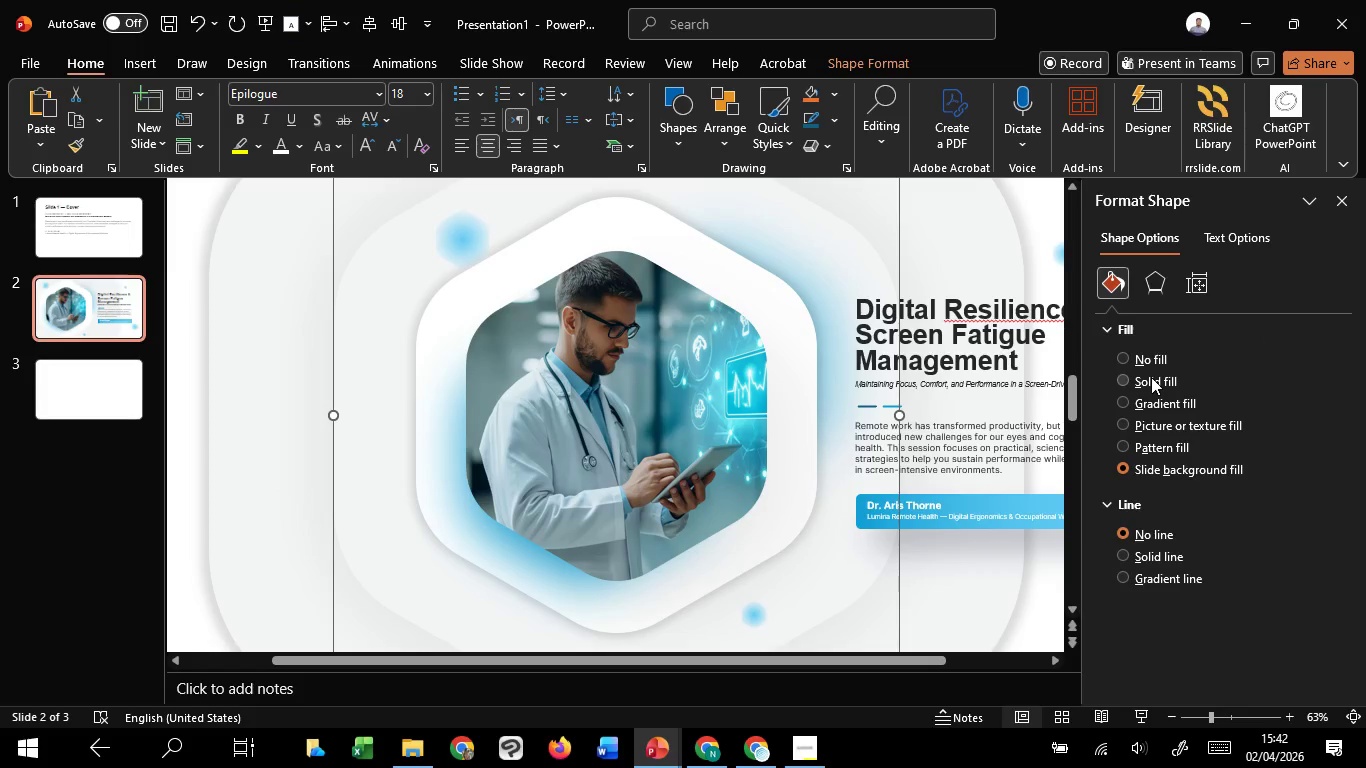 
left_click([1151, 377])
 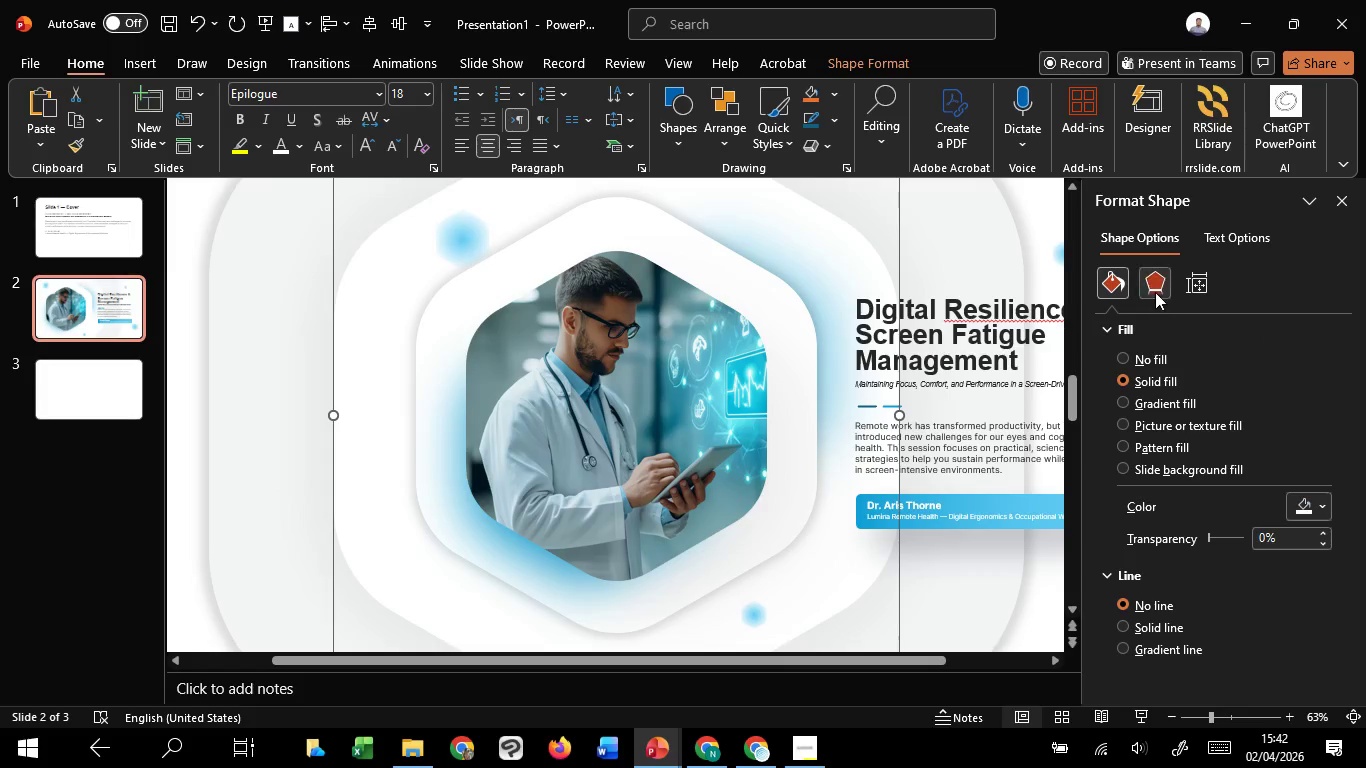 
left_click([1155, 290])
 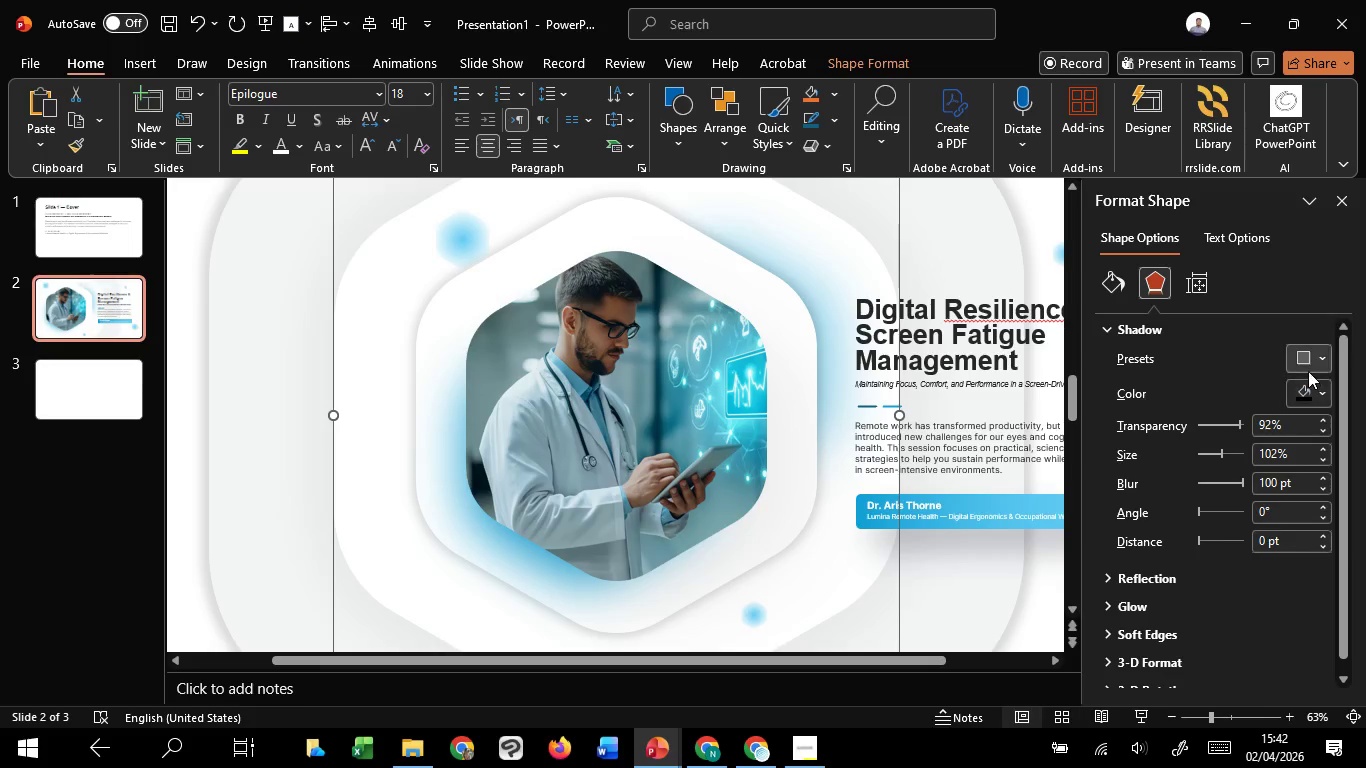 
left_click([1307, 371])
 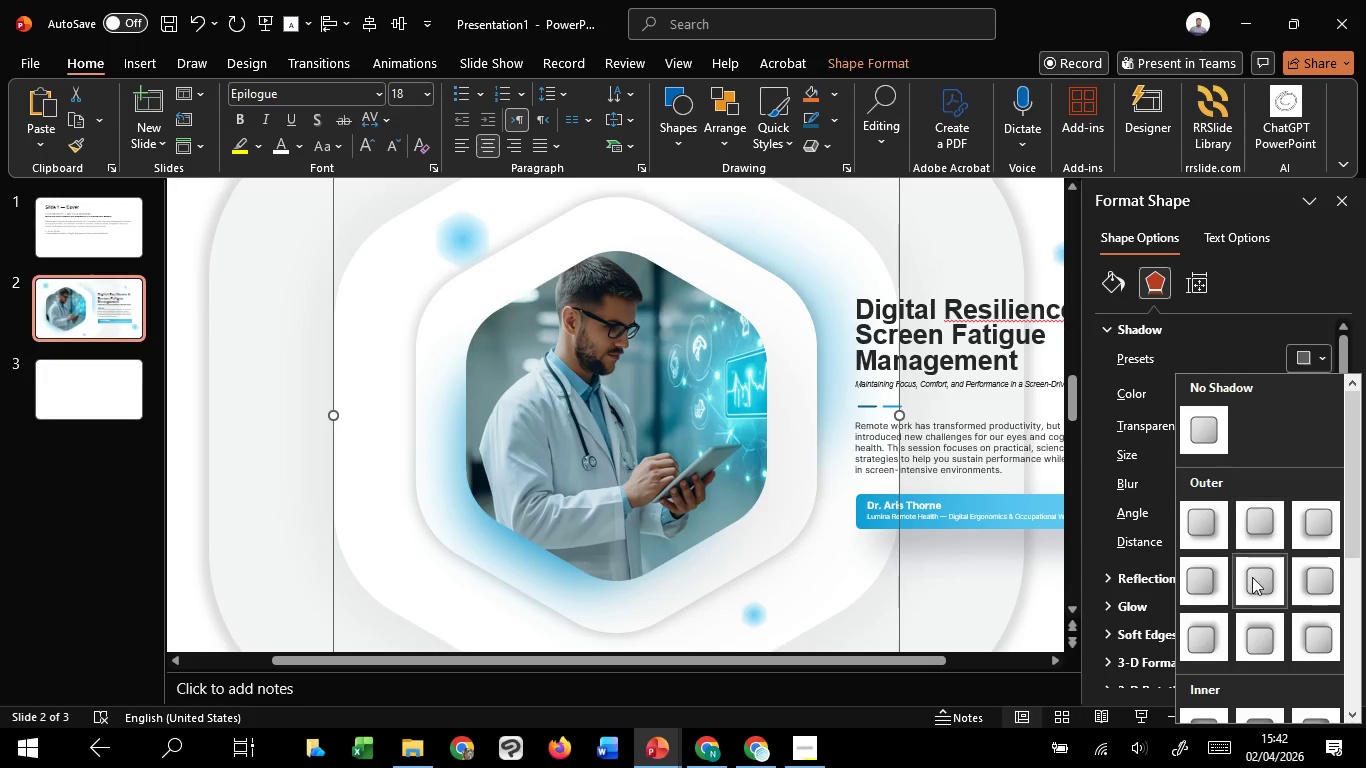 
left_click([1249, 582])
 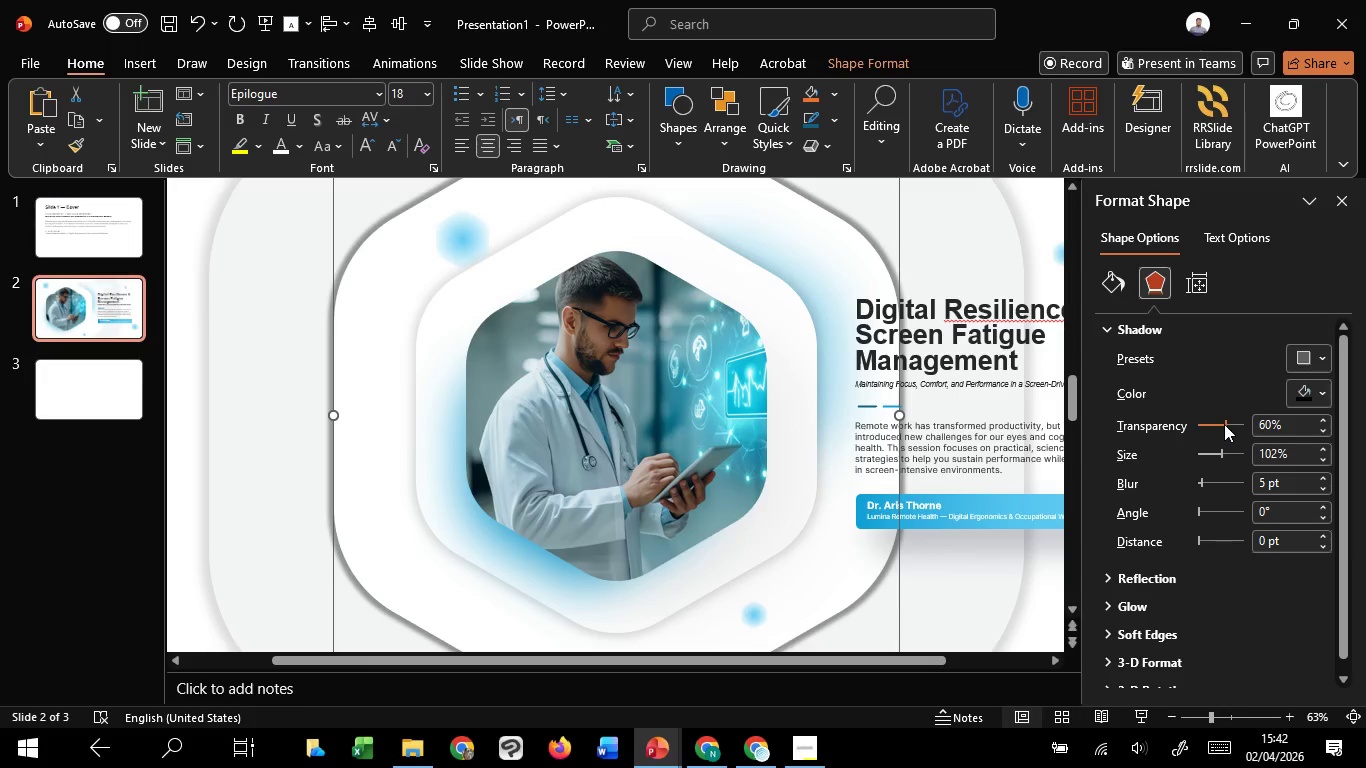 
scroll: coordinate [1224, 424], scroll_direction: up, amount: 39.0
 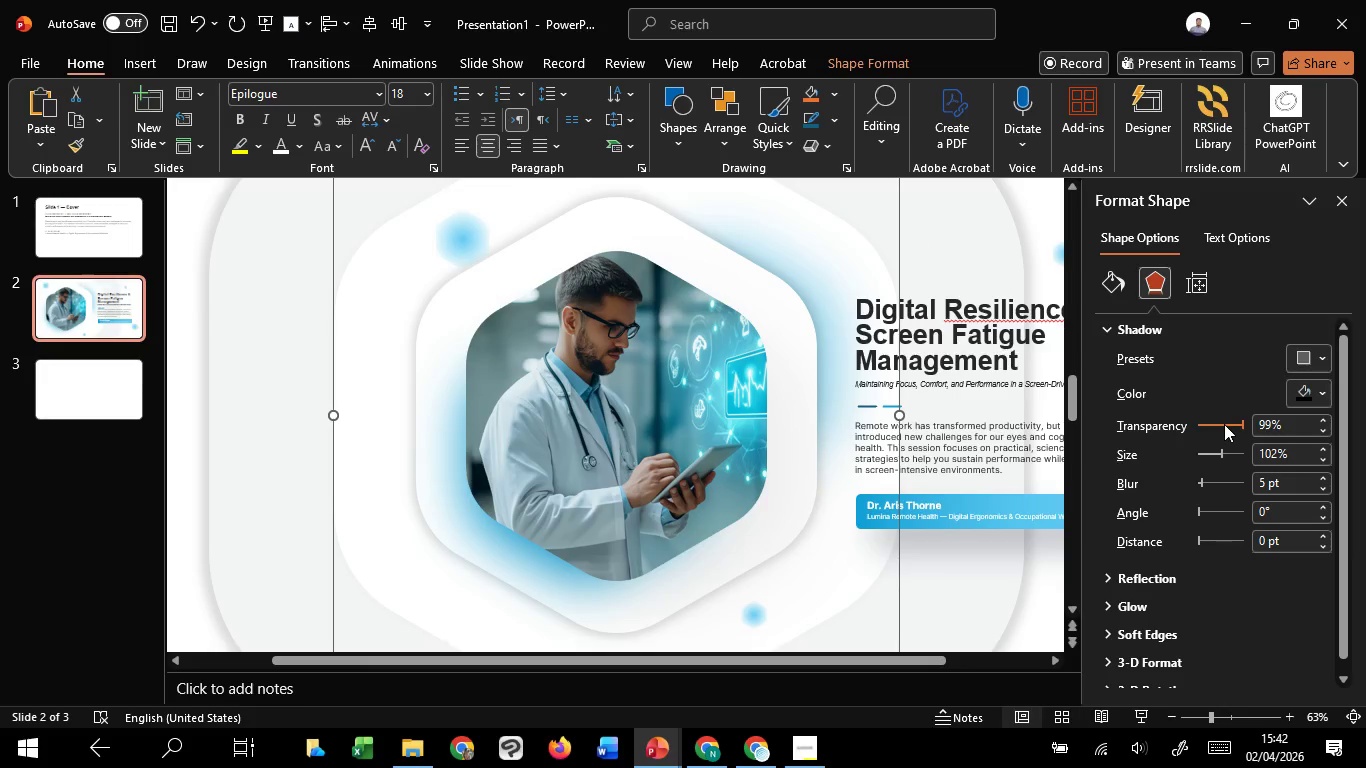 
scroll: coordinate [1224, 424], scroll_direction: down, amount: 13.0
 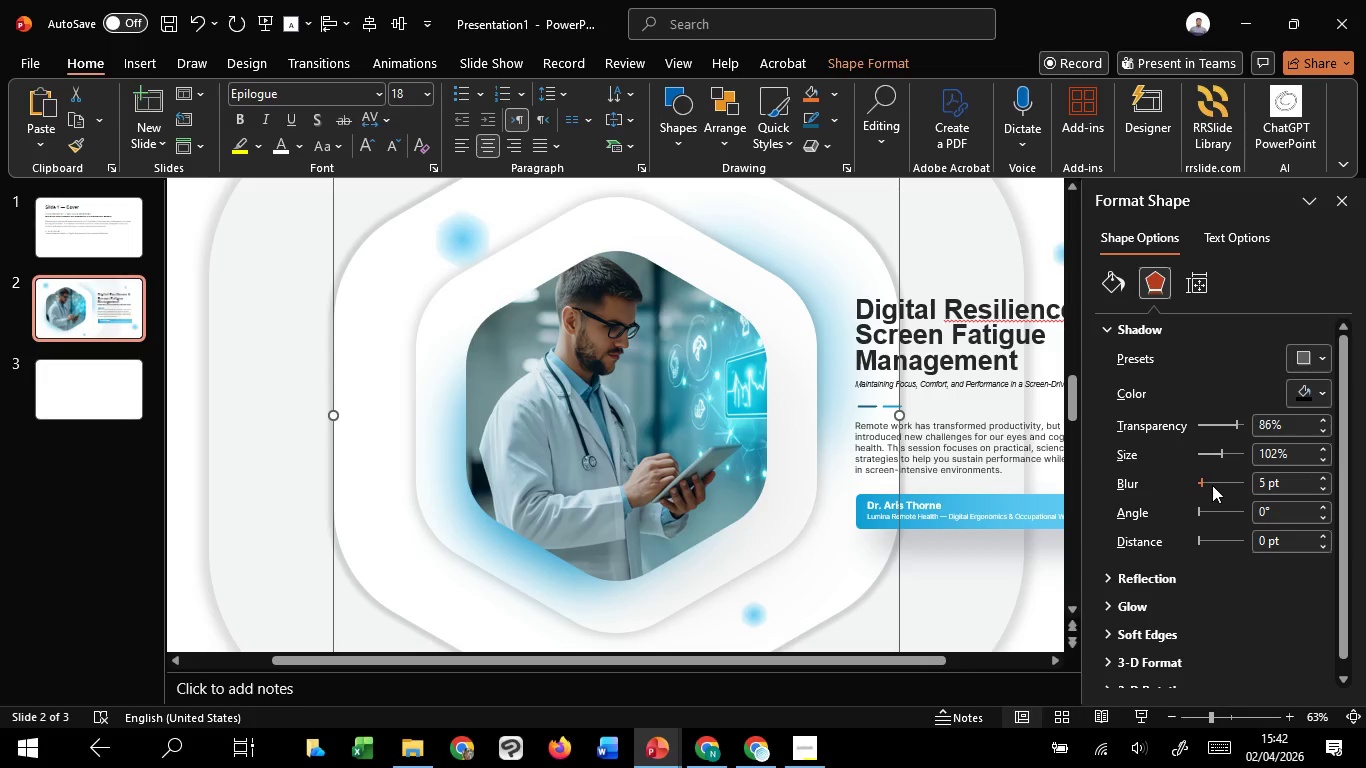 
scroll: coordinate [1212, 485], scroll_direction: up, amount: 8.0
 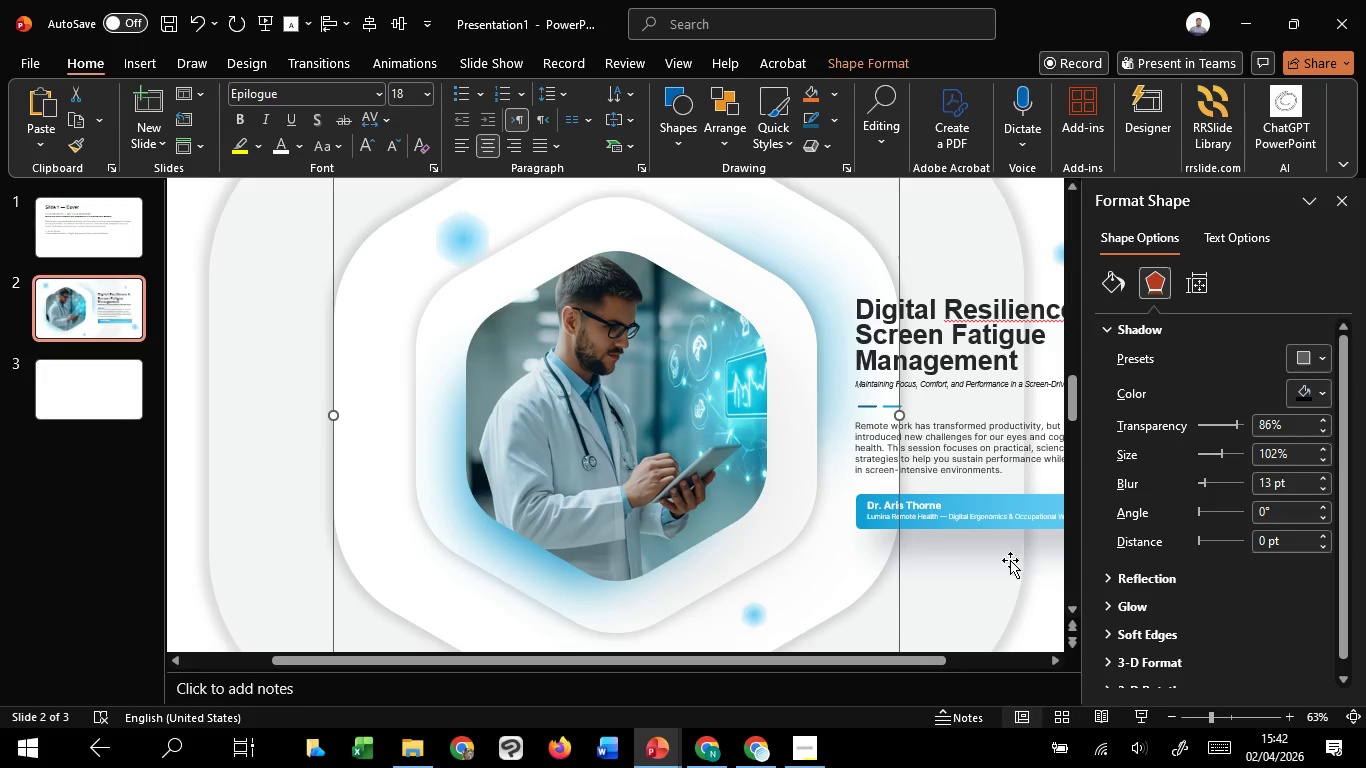 
left_click([1010, 560])
 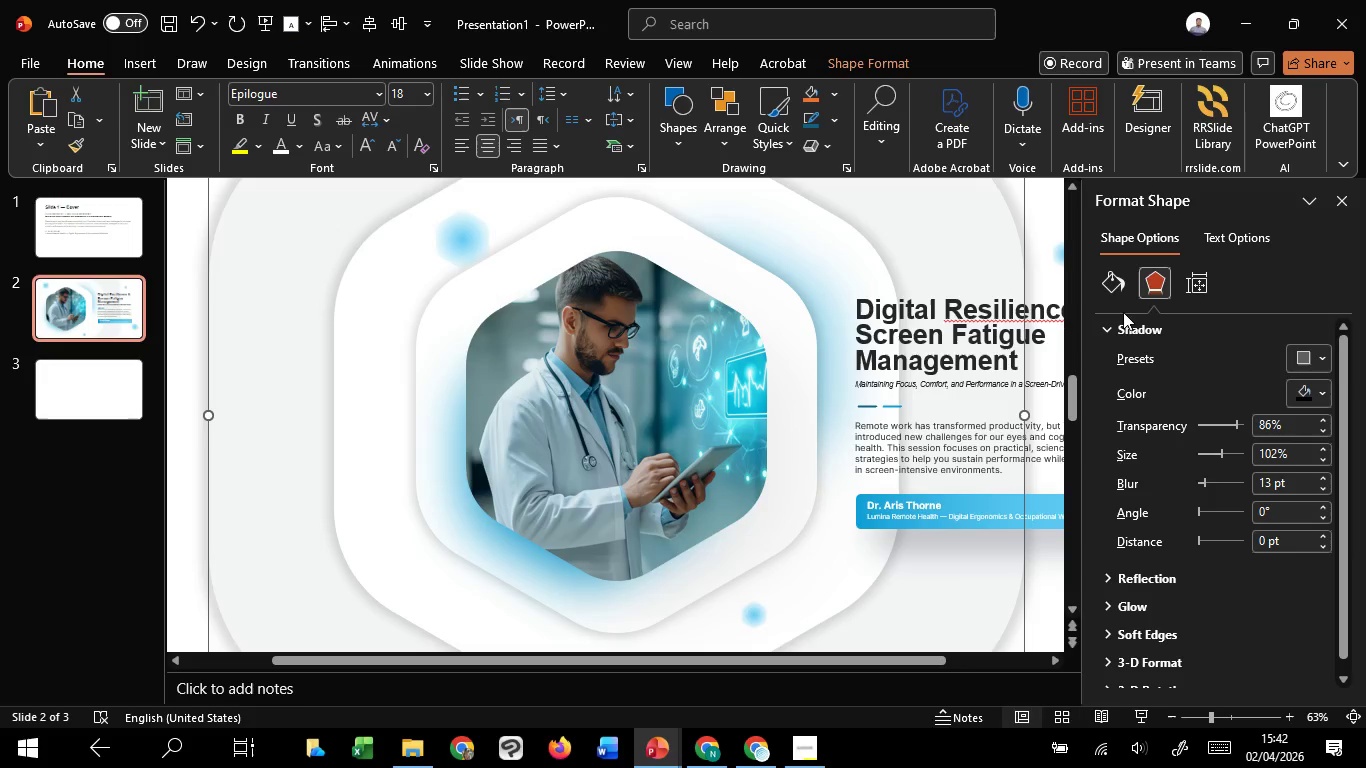 
left_click([1121, 271])
 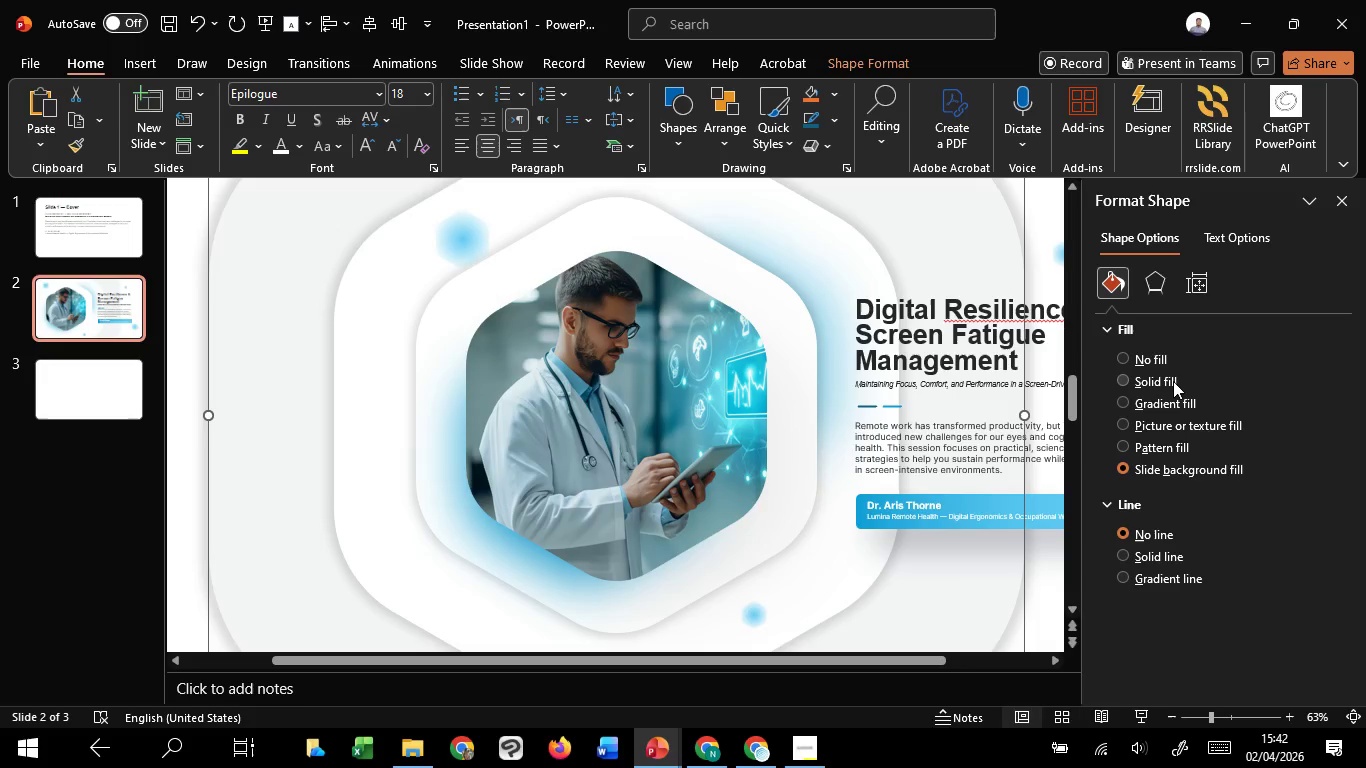 
left_click([1173, 381])
 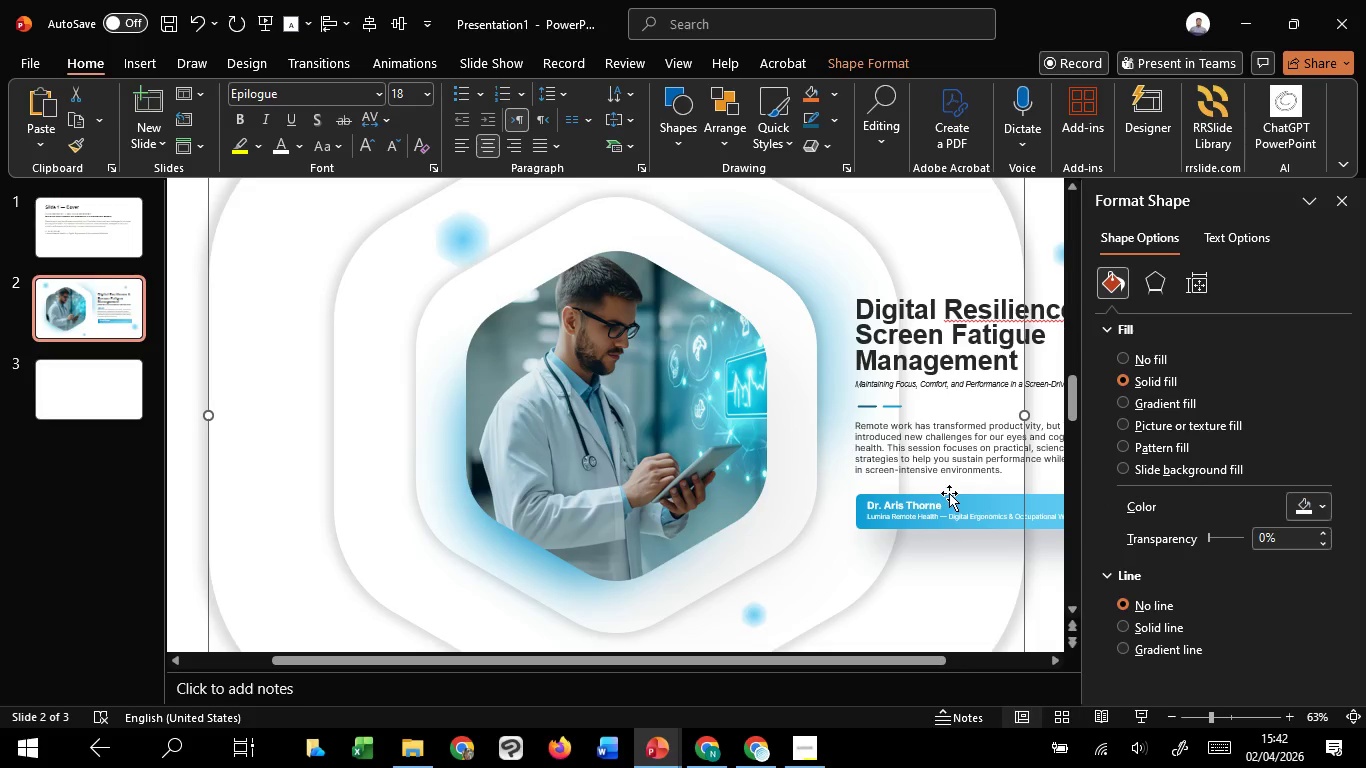 
hold_key(key=ControlLeft, duration=1.24)
scroll: coordinate [947, 493], scroll_direction: down, amount: 1.0
 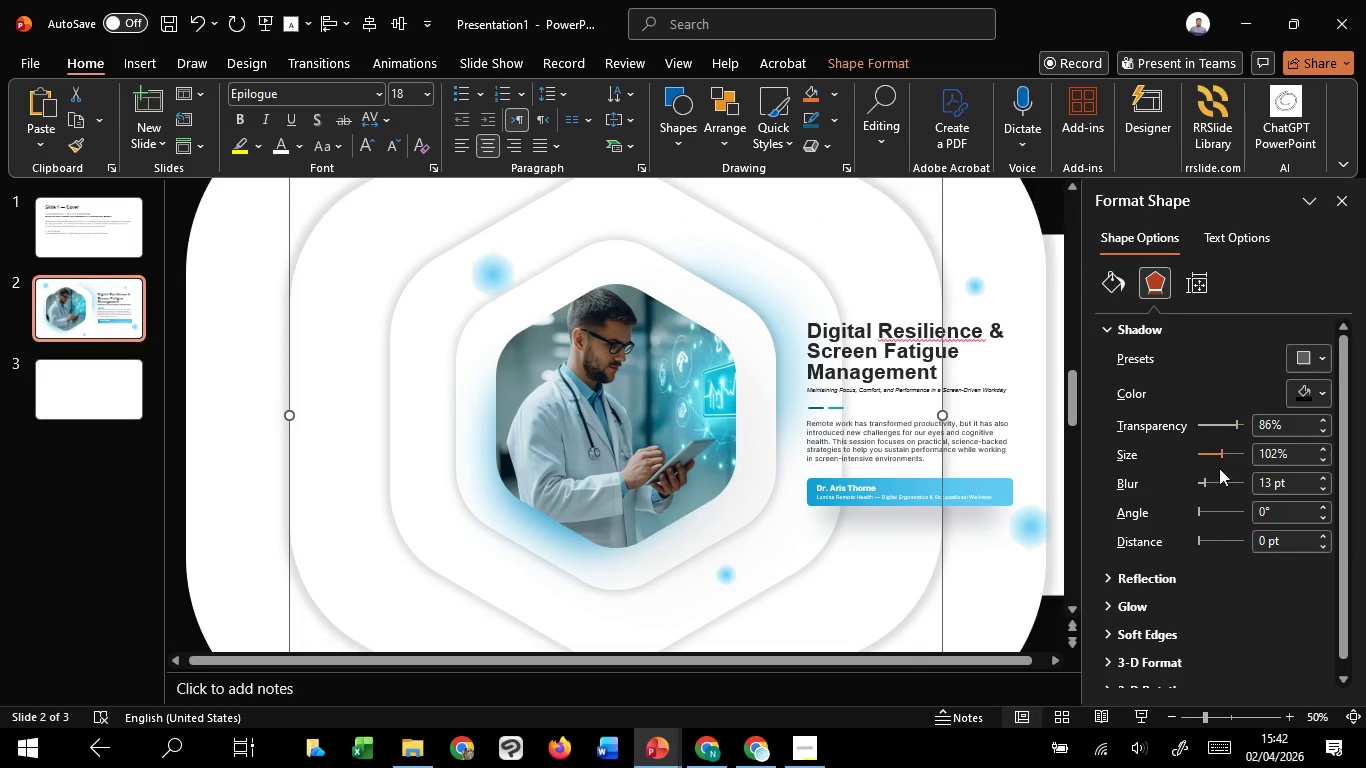 
left_click([1047, 623])
 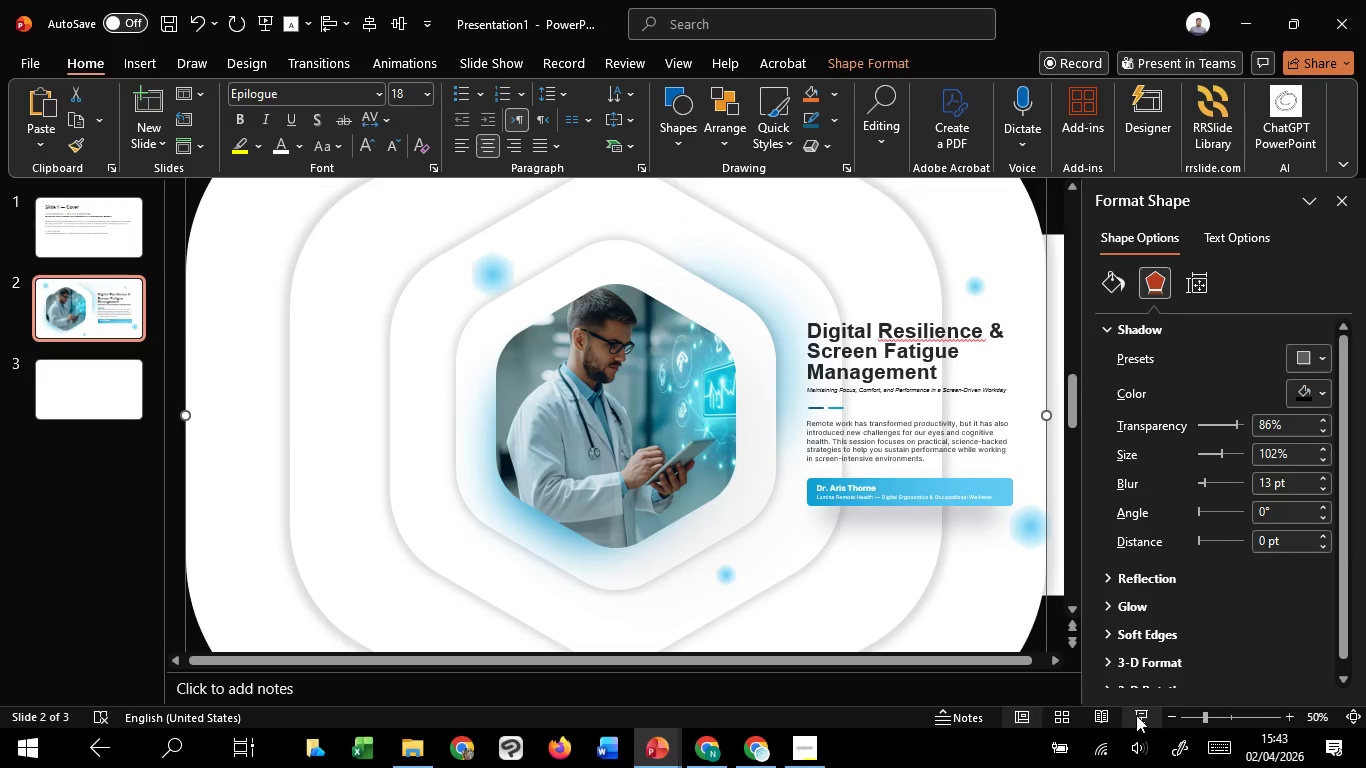 
left_click([1136, 715])
 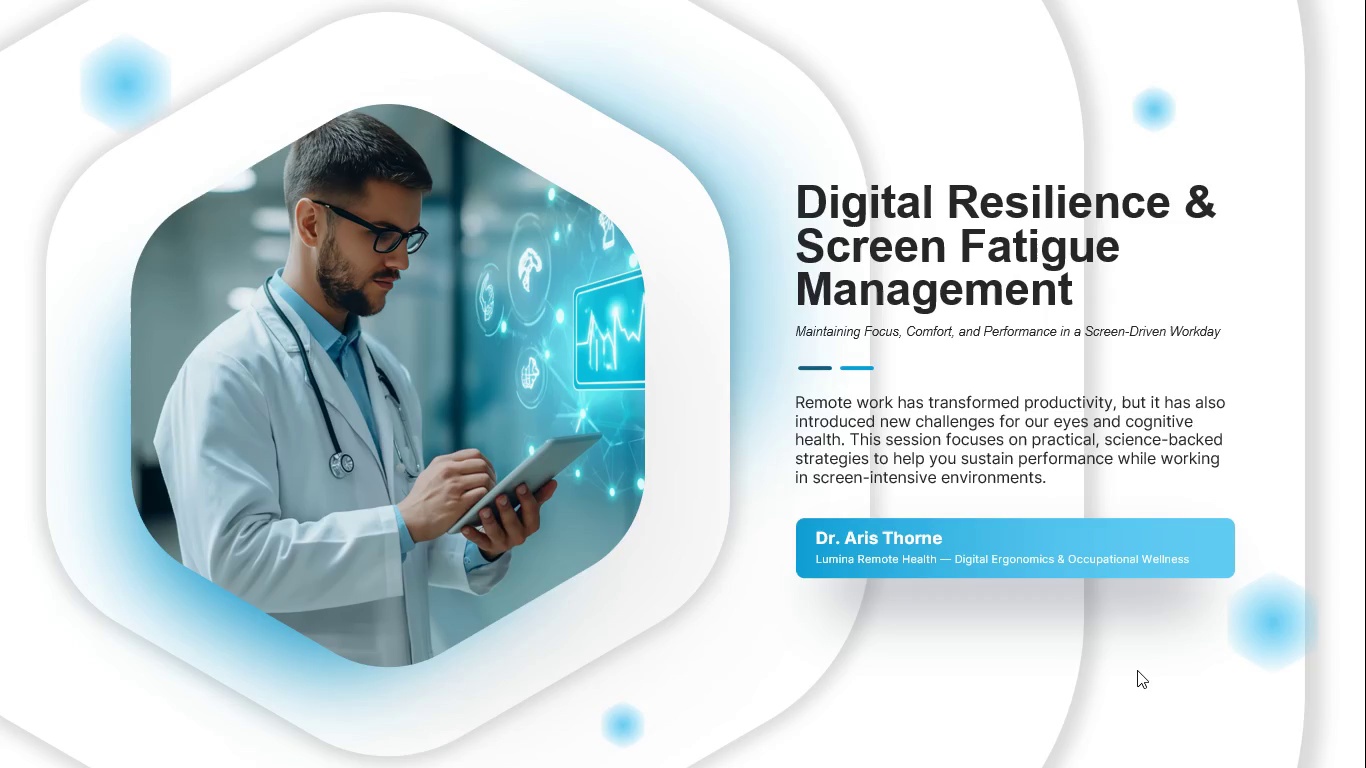 
wait(11.0)
 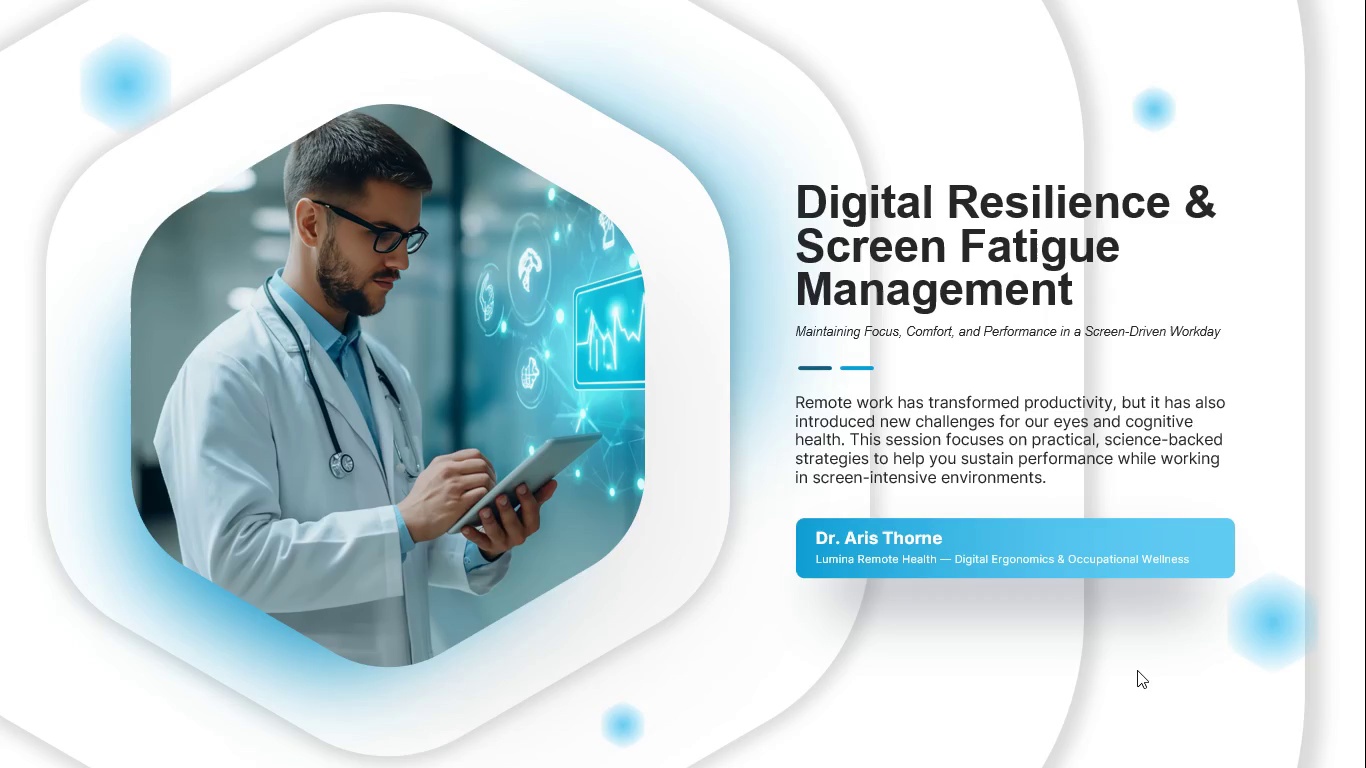 
key(Escape)
 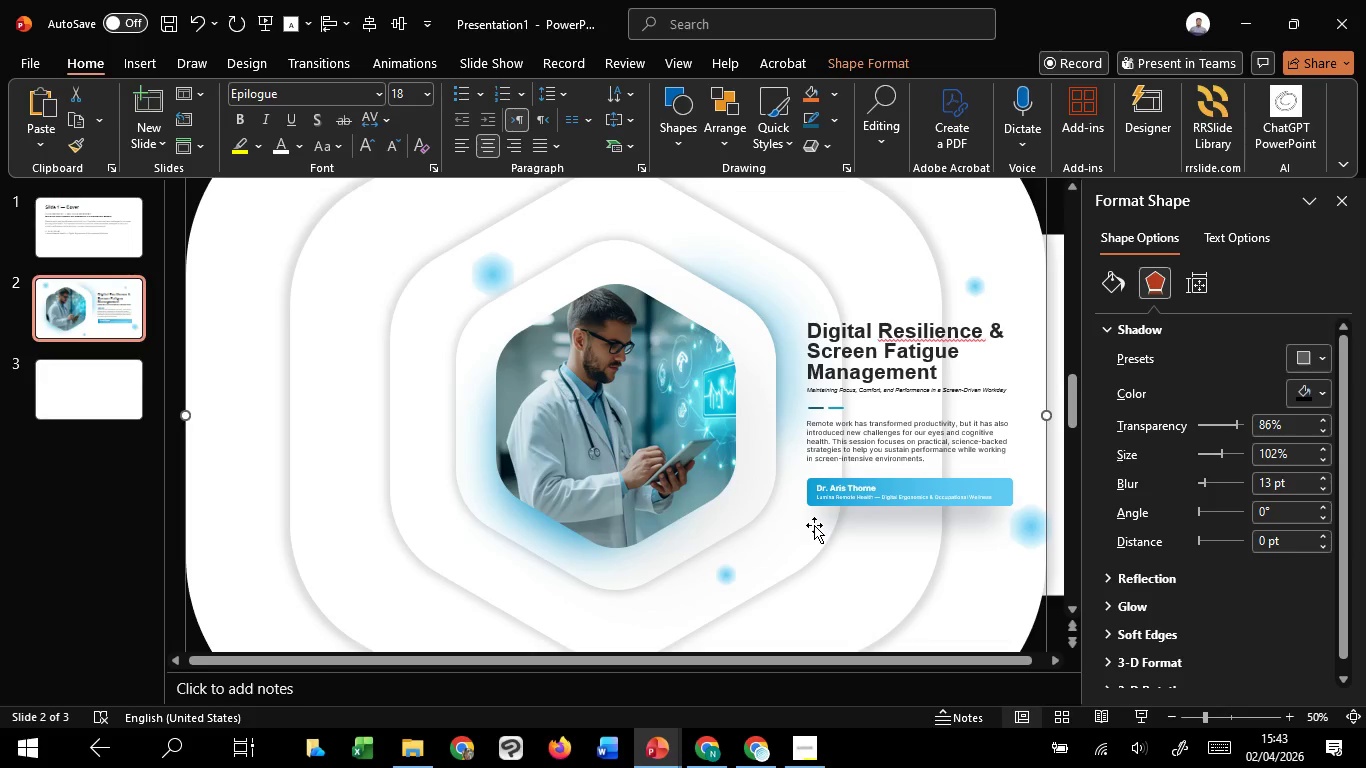 
left_click([814, 525])
 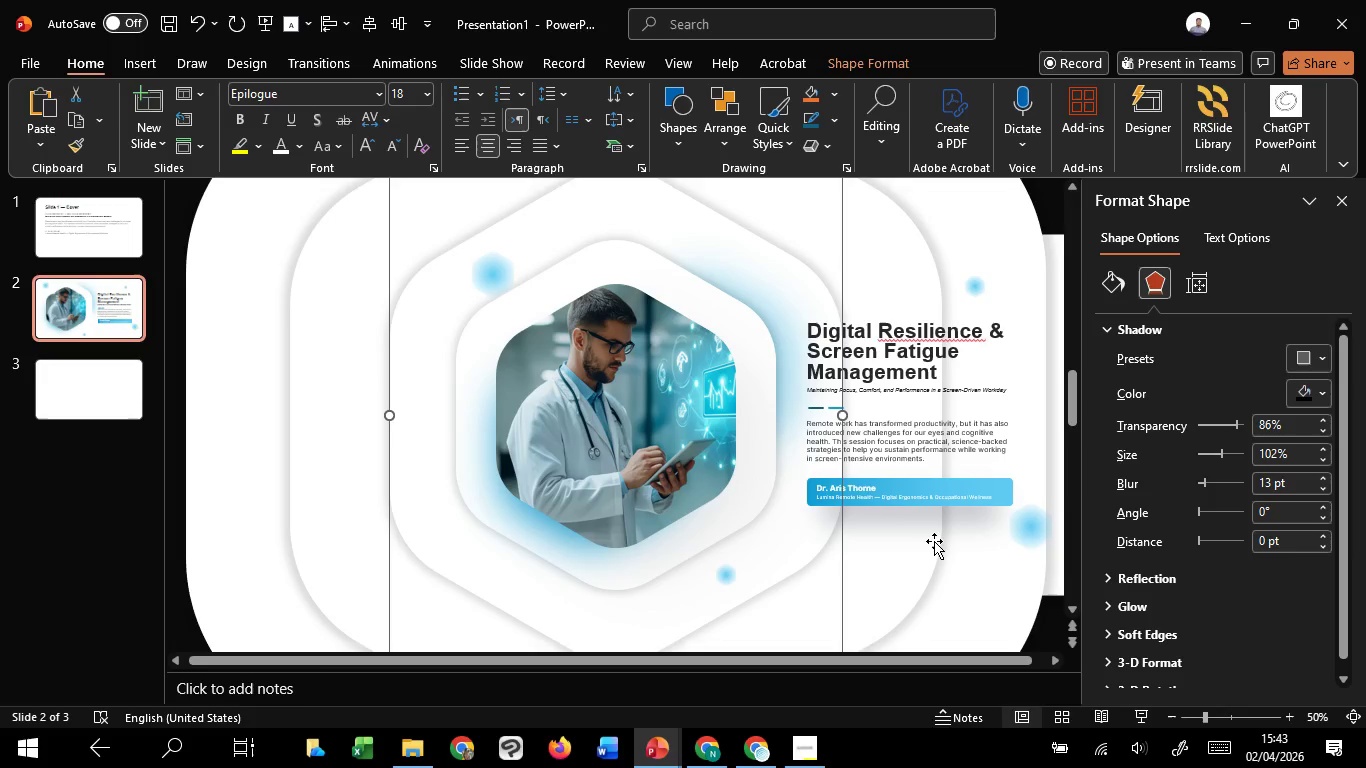 
hold_key(key=ShiftLeft, duration=1.51)
left_click([934, 545])
 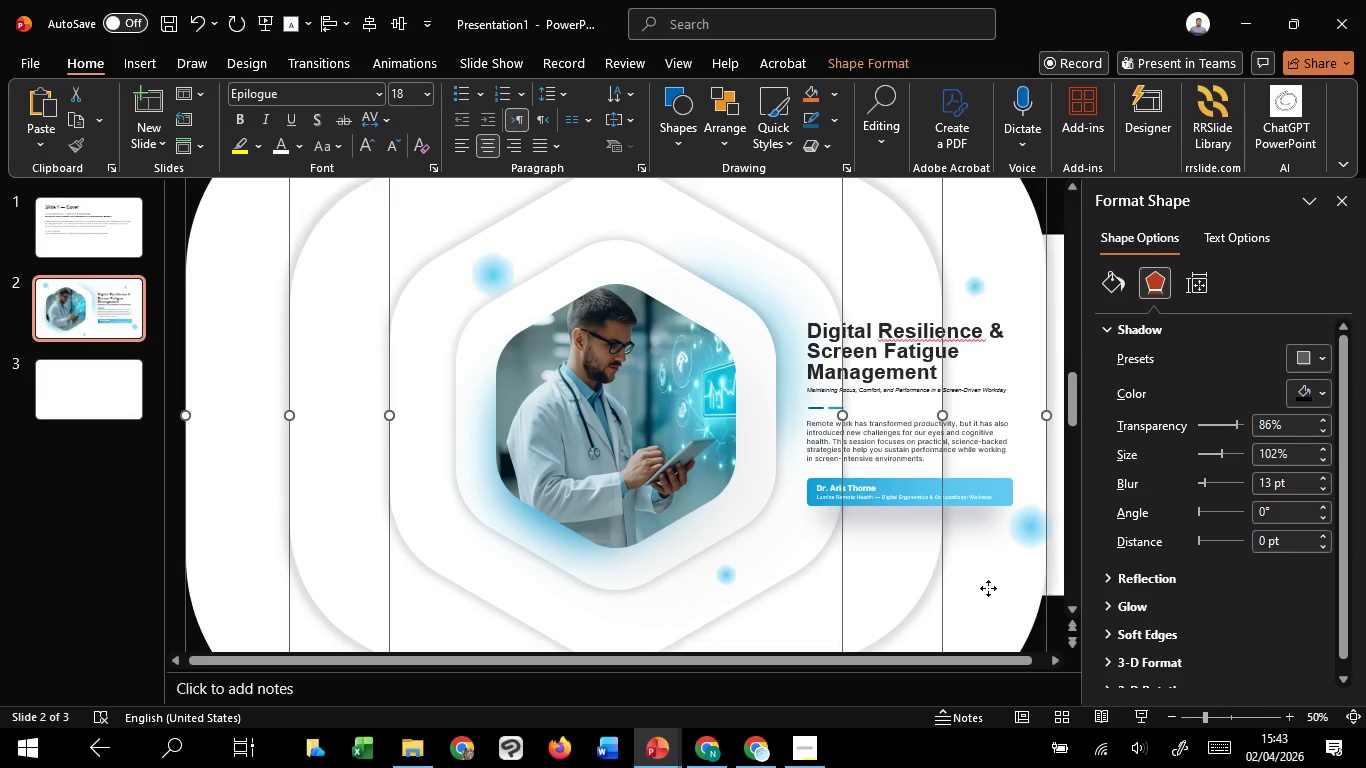 
left_click([988, 588])
 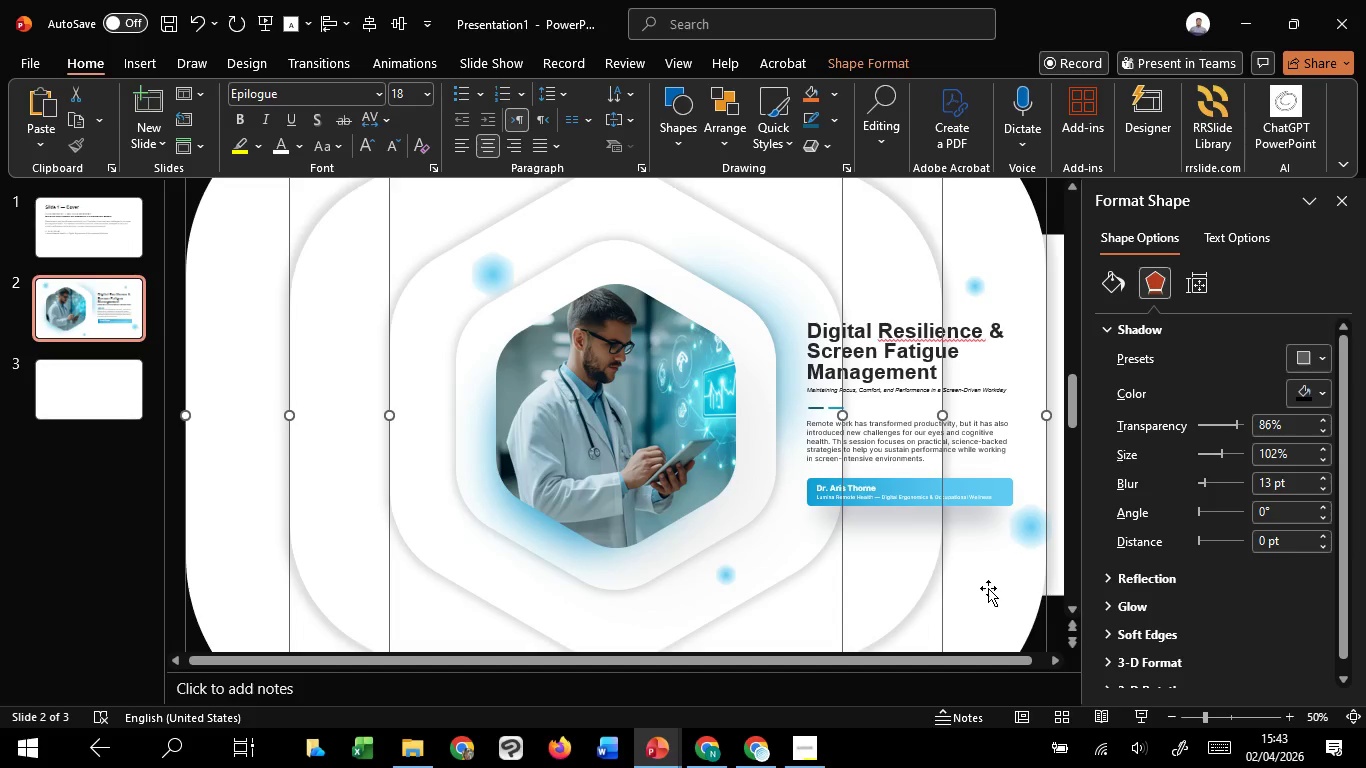 
hold_key(key=ShiftLeft, duration=0.56)
 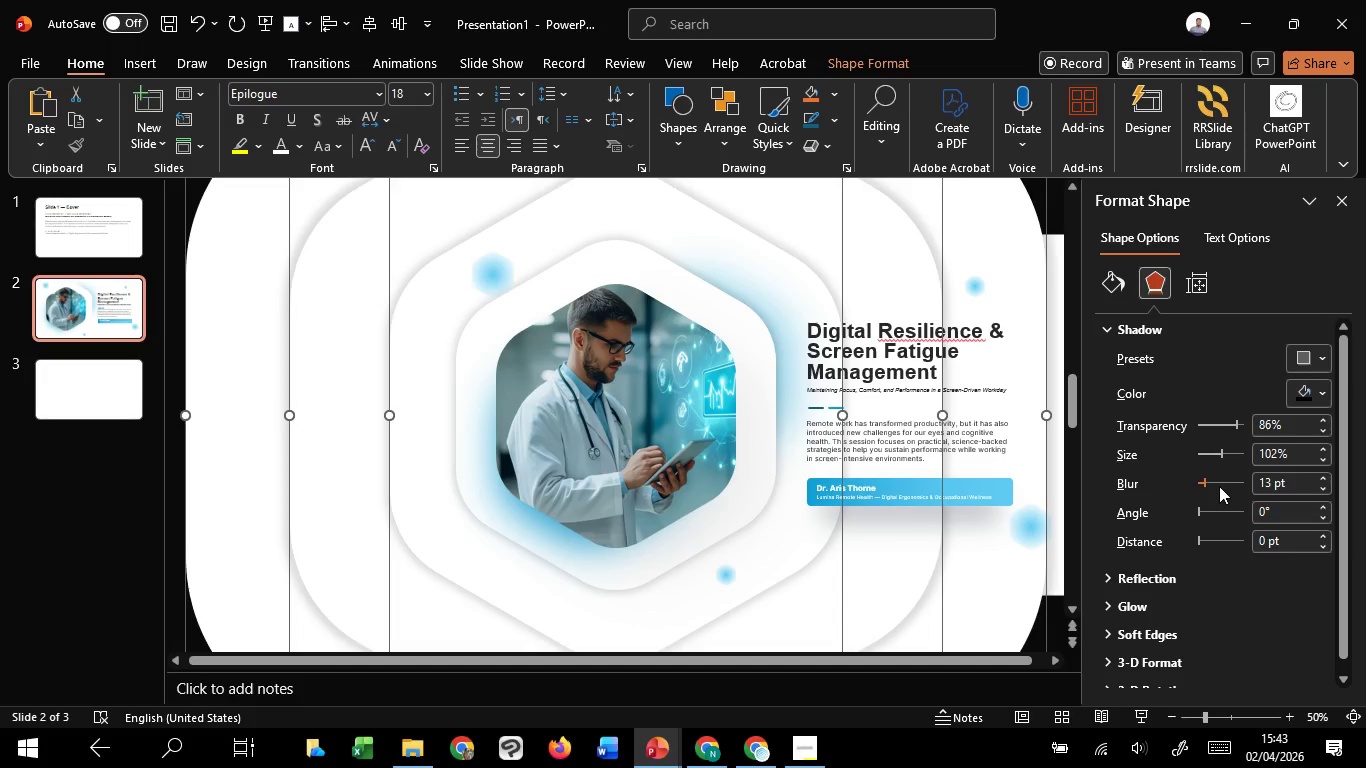 
scroll: coordinate [1241, 425], scroll_direction: up, amount: 9.0
 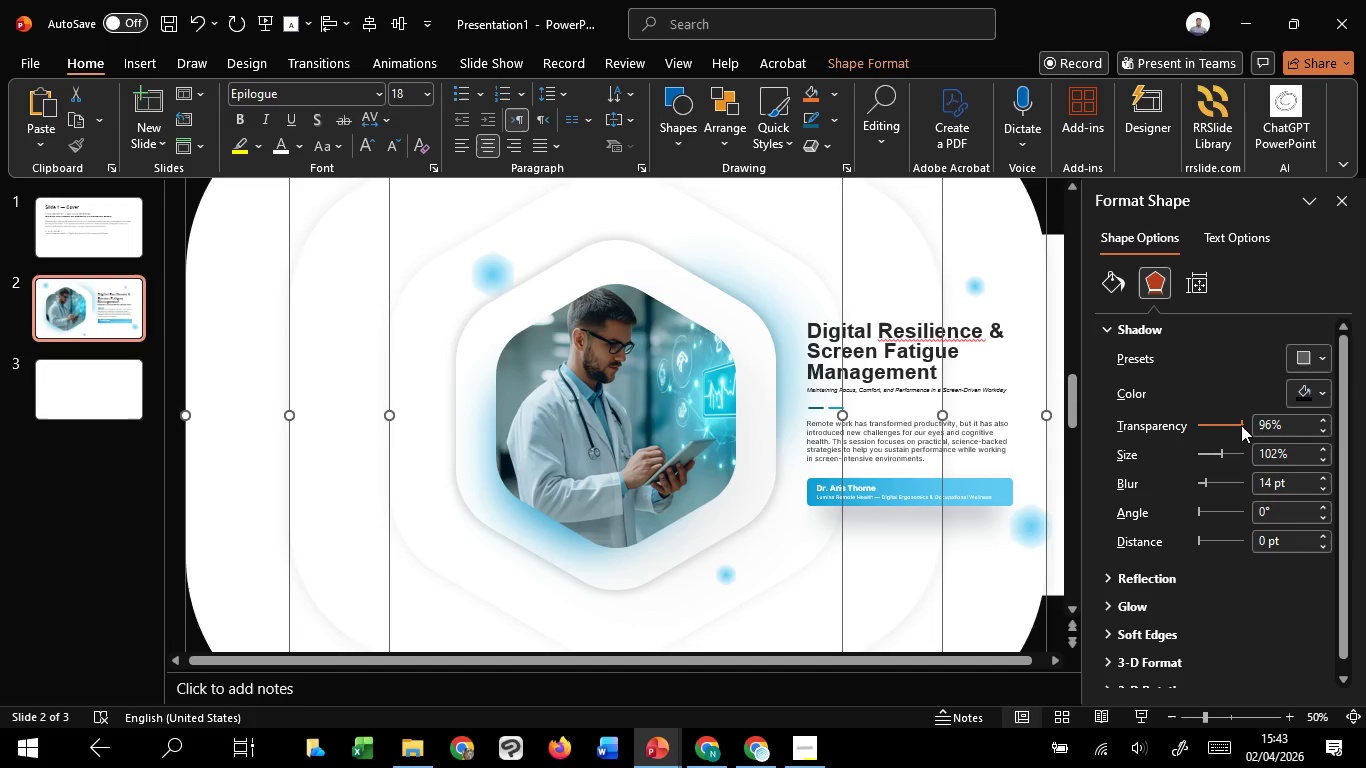 
scroll: coordinate [1241, 425], scroll_direction: down, amount: 1.0
 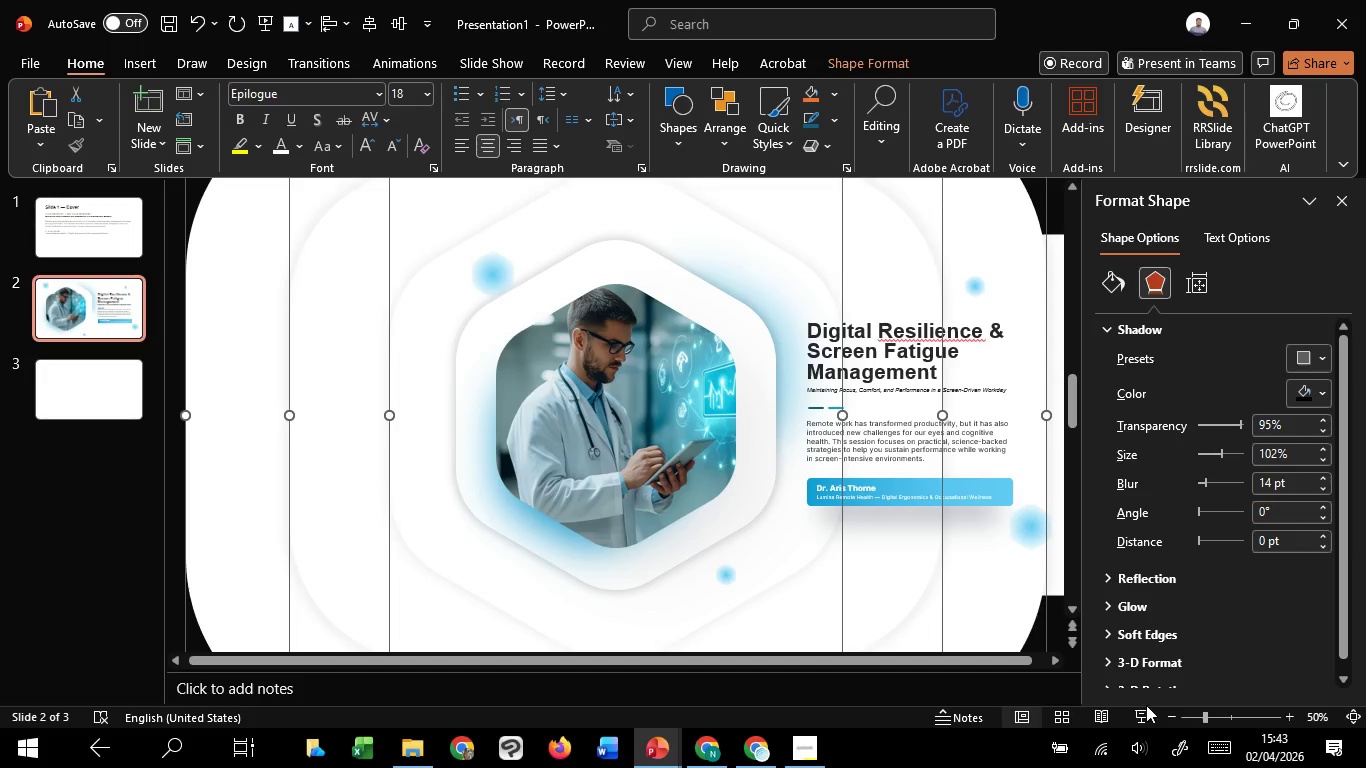 
left_click([1145, 721])
 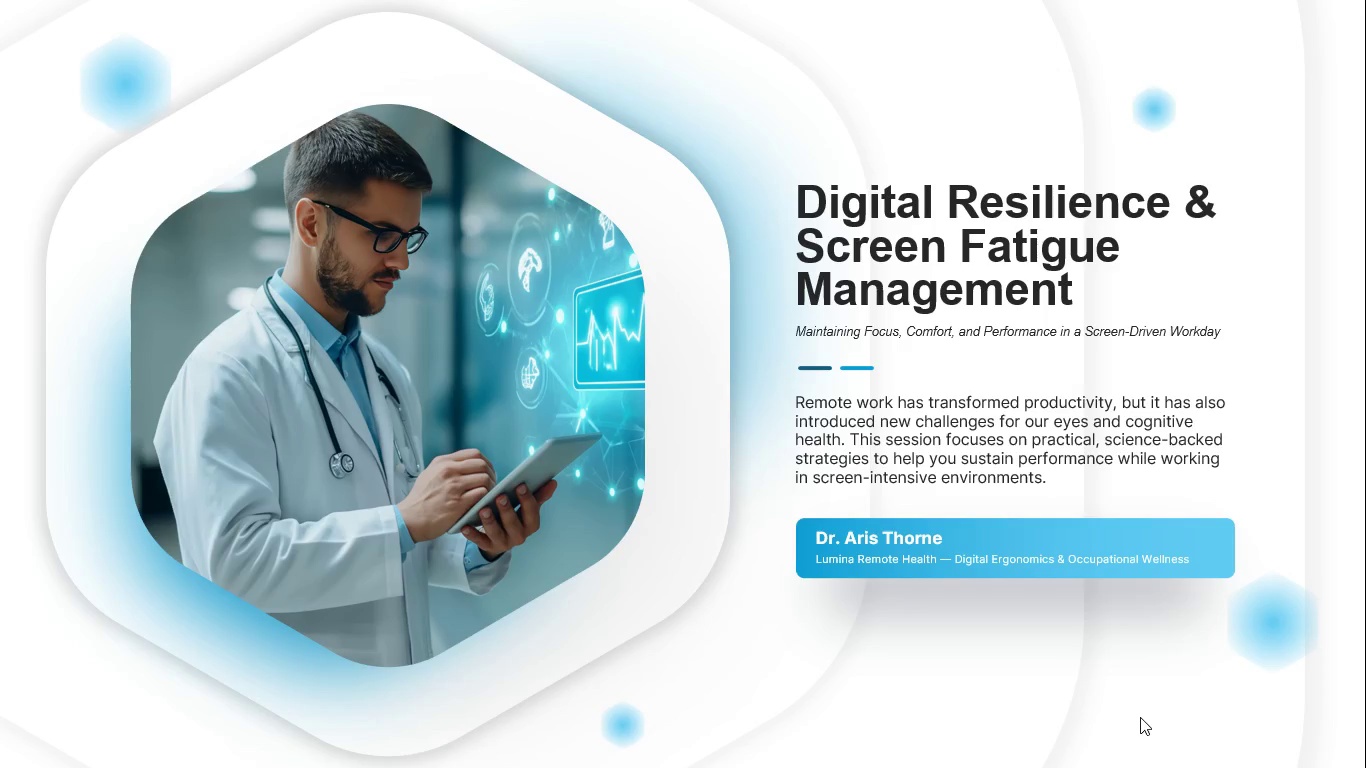 
wait(16.81)
 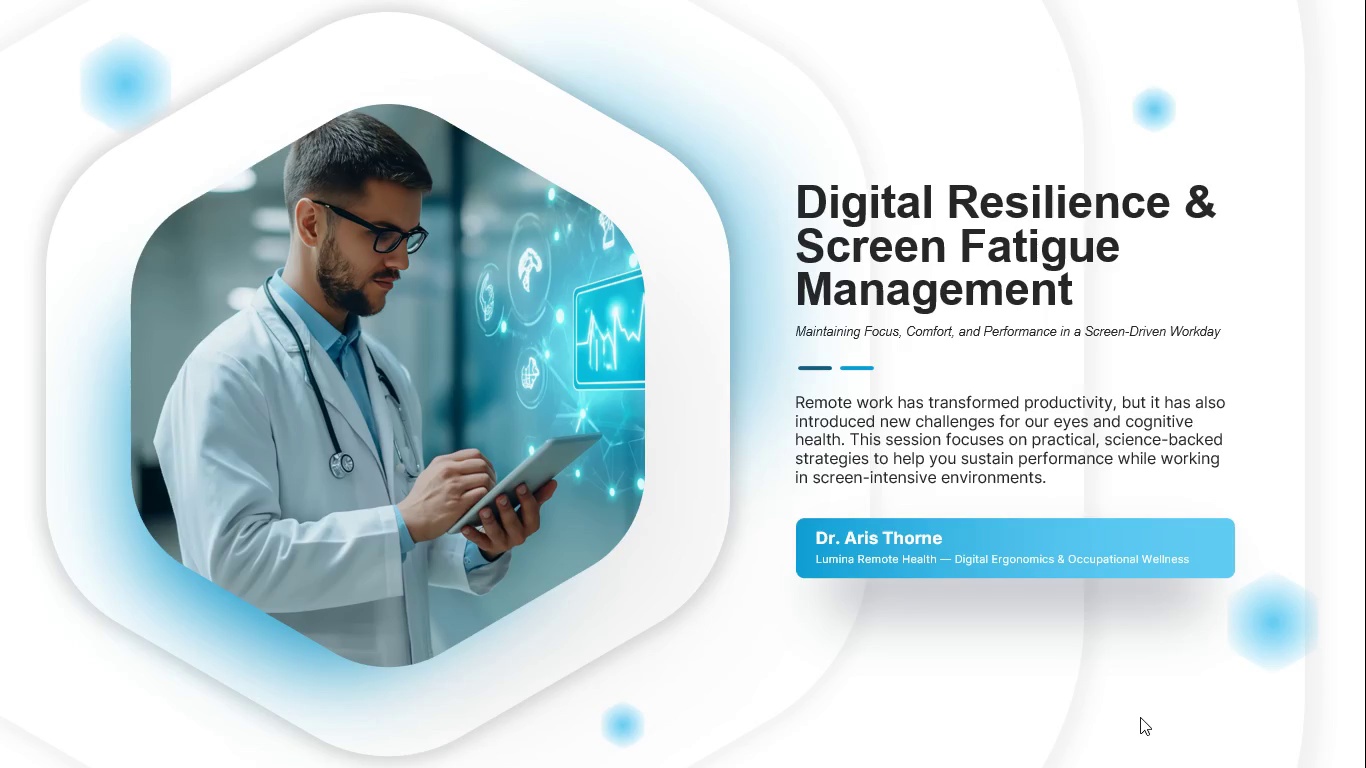 
key(Escape)
 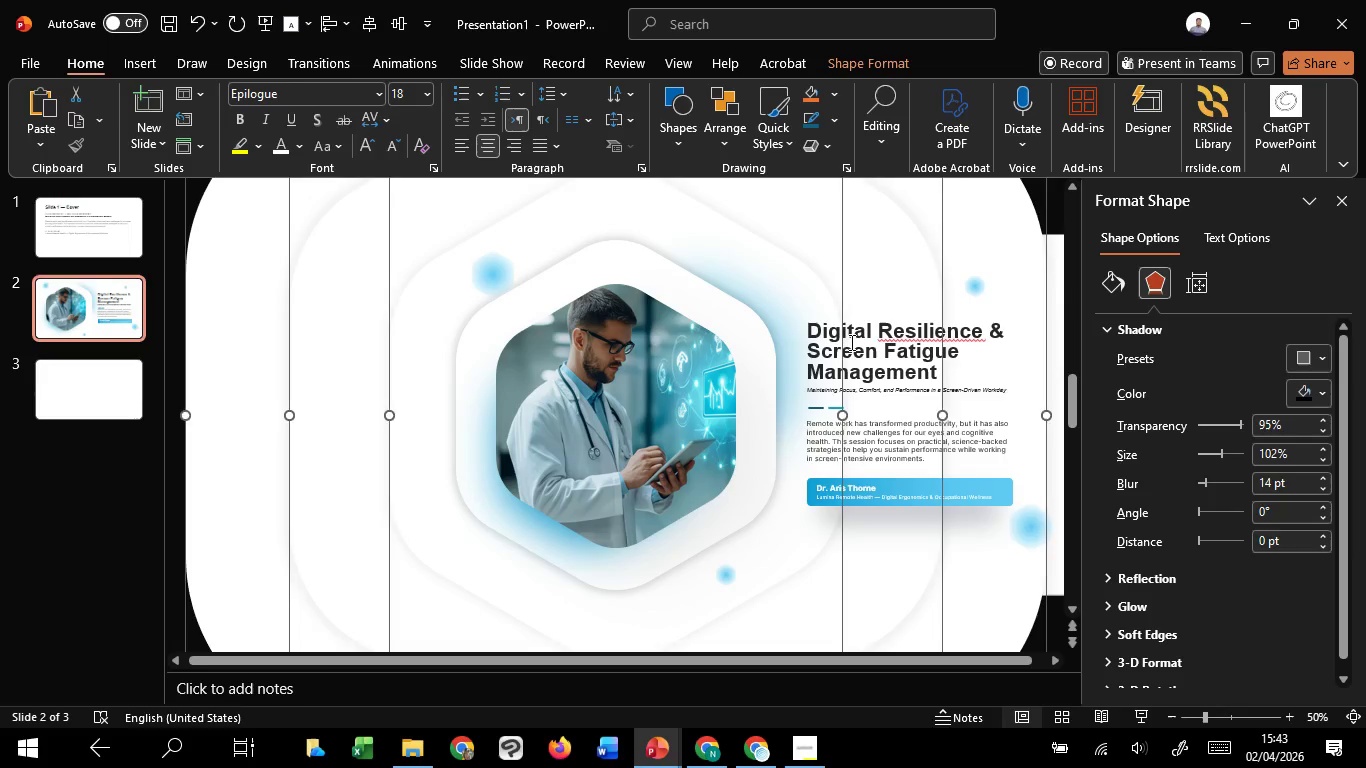 
left_click([850, 342])
 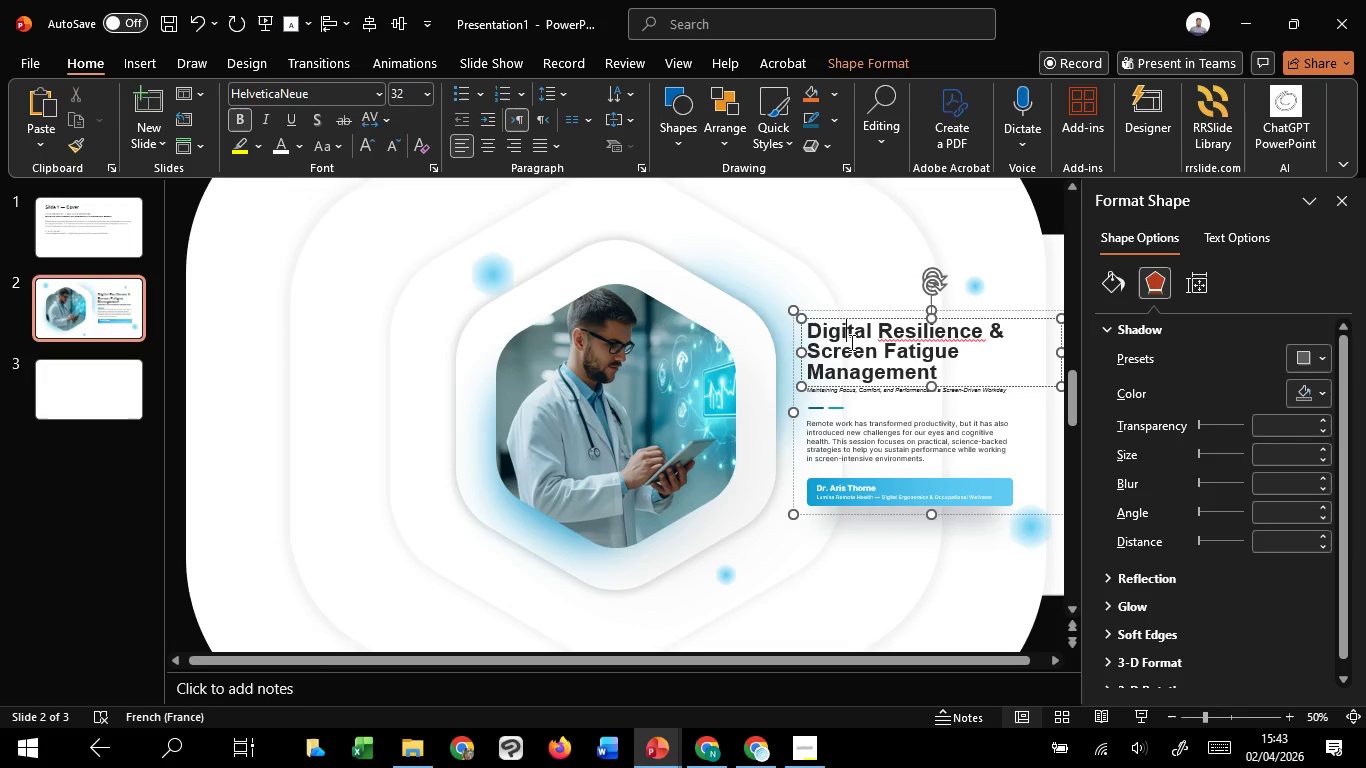 
key(Control+A)
 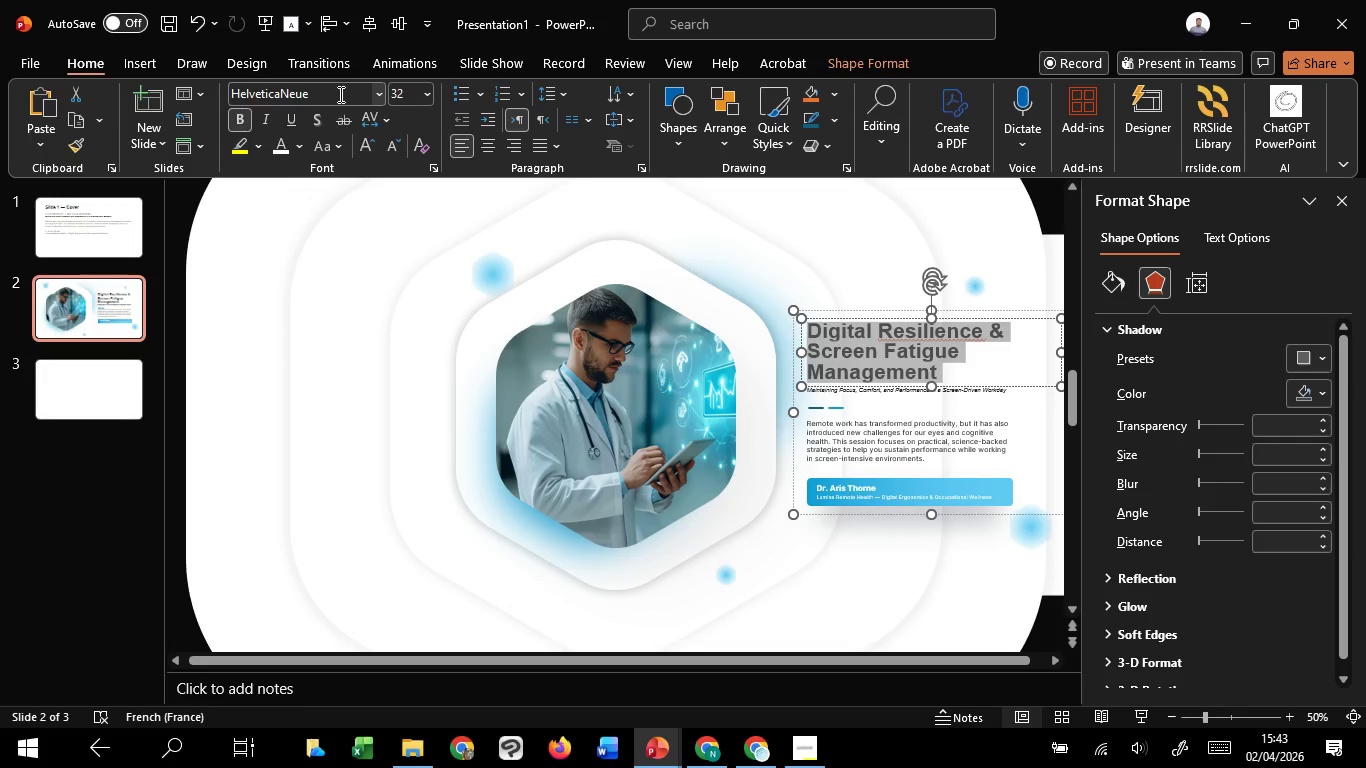 
left_click([340, 91])
 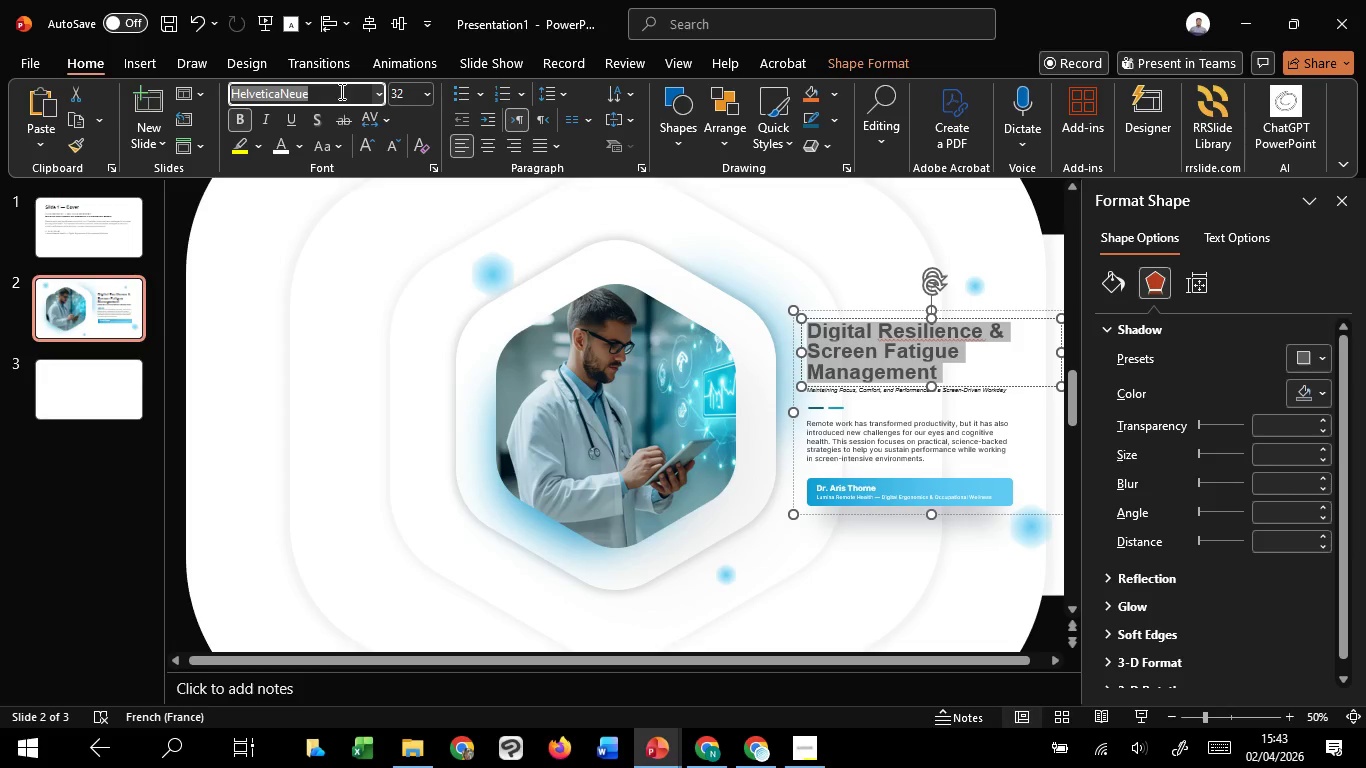 
type(SEGOE UI)
 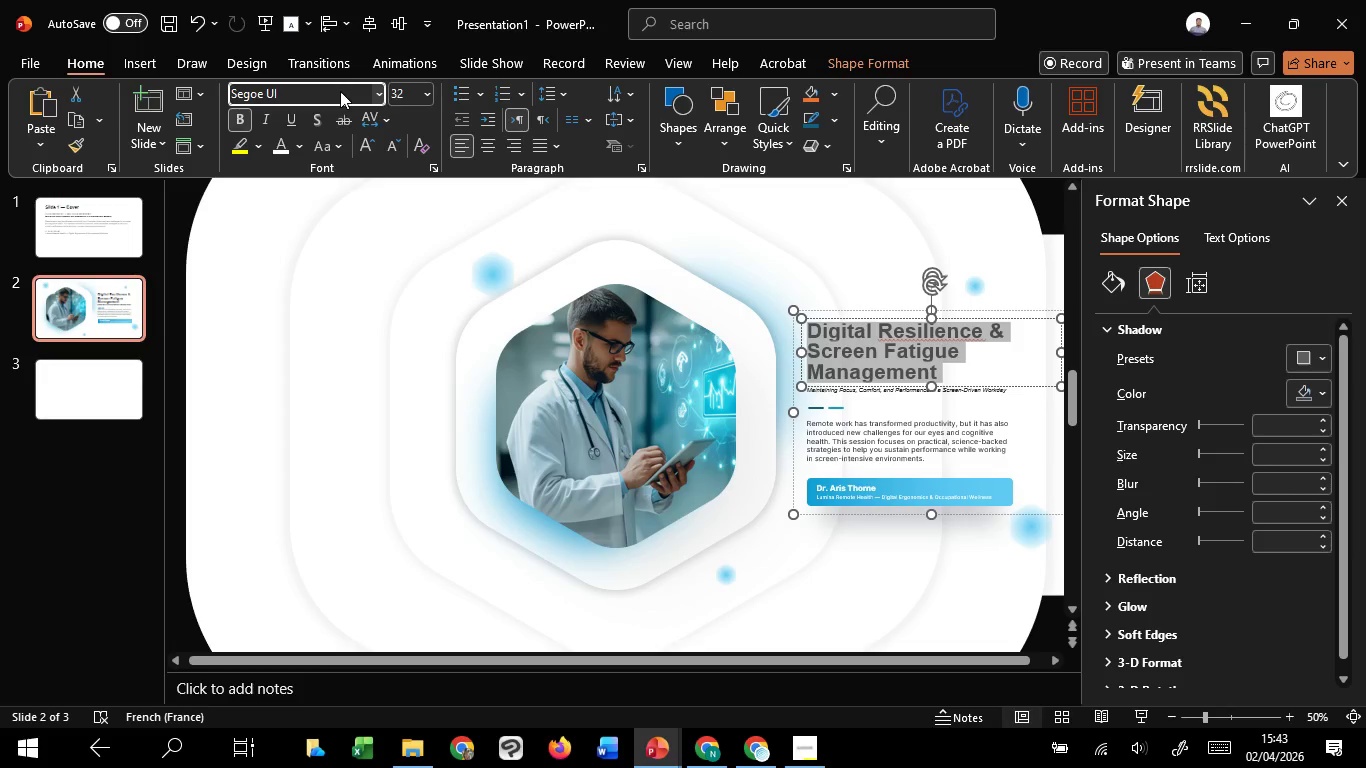 
key(Enter)
 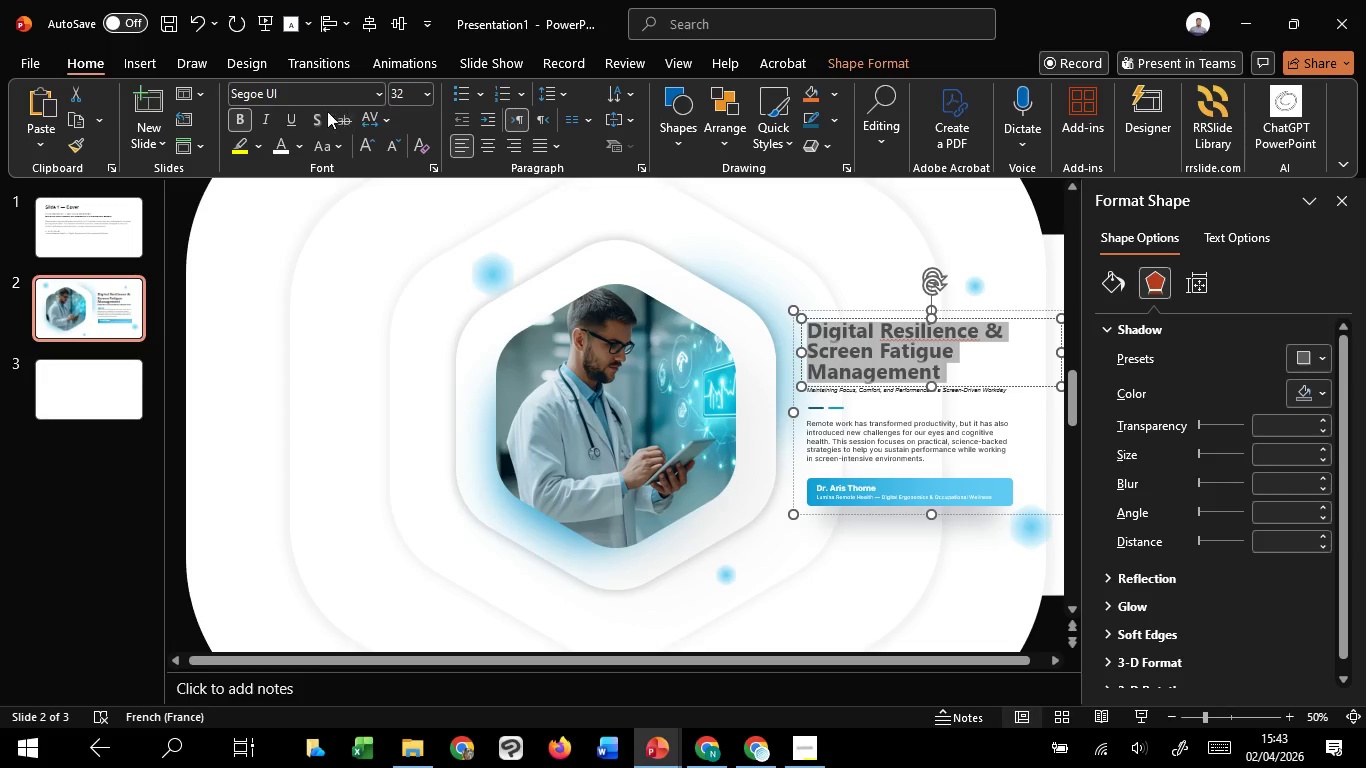 
left_click([320, 95])
 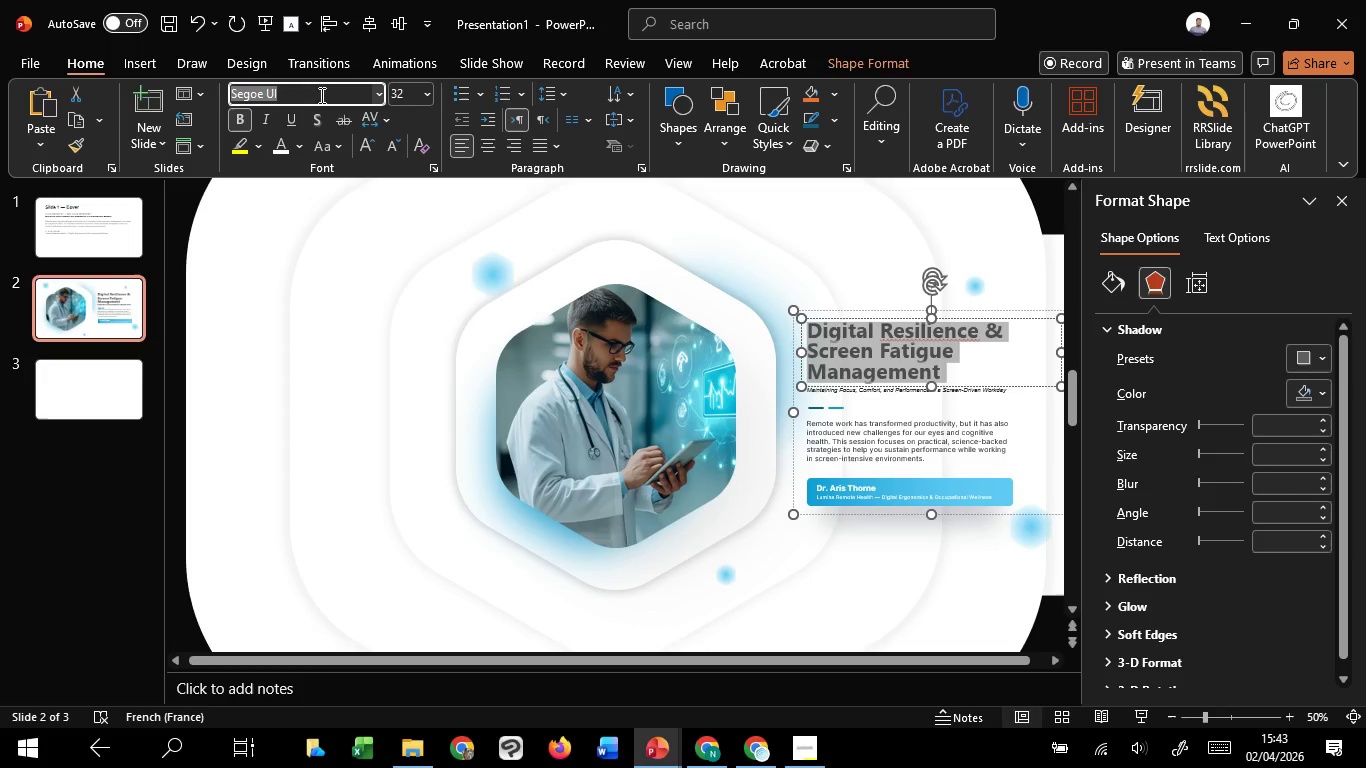 
type(MONTSE)
 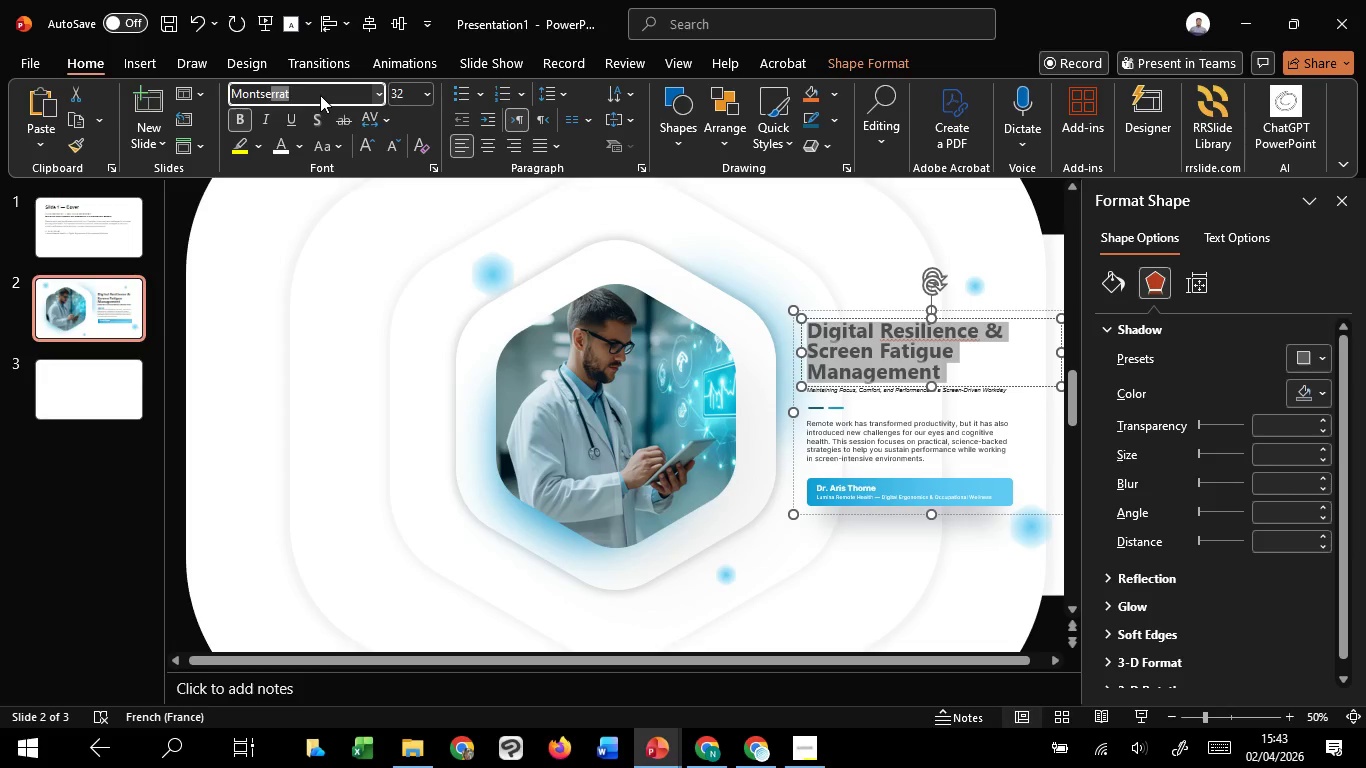 
key(Enter)
 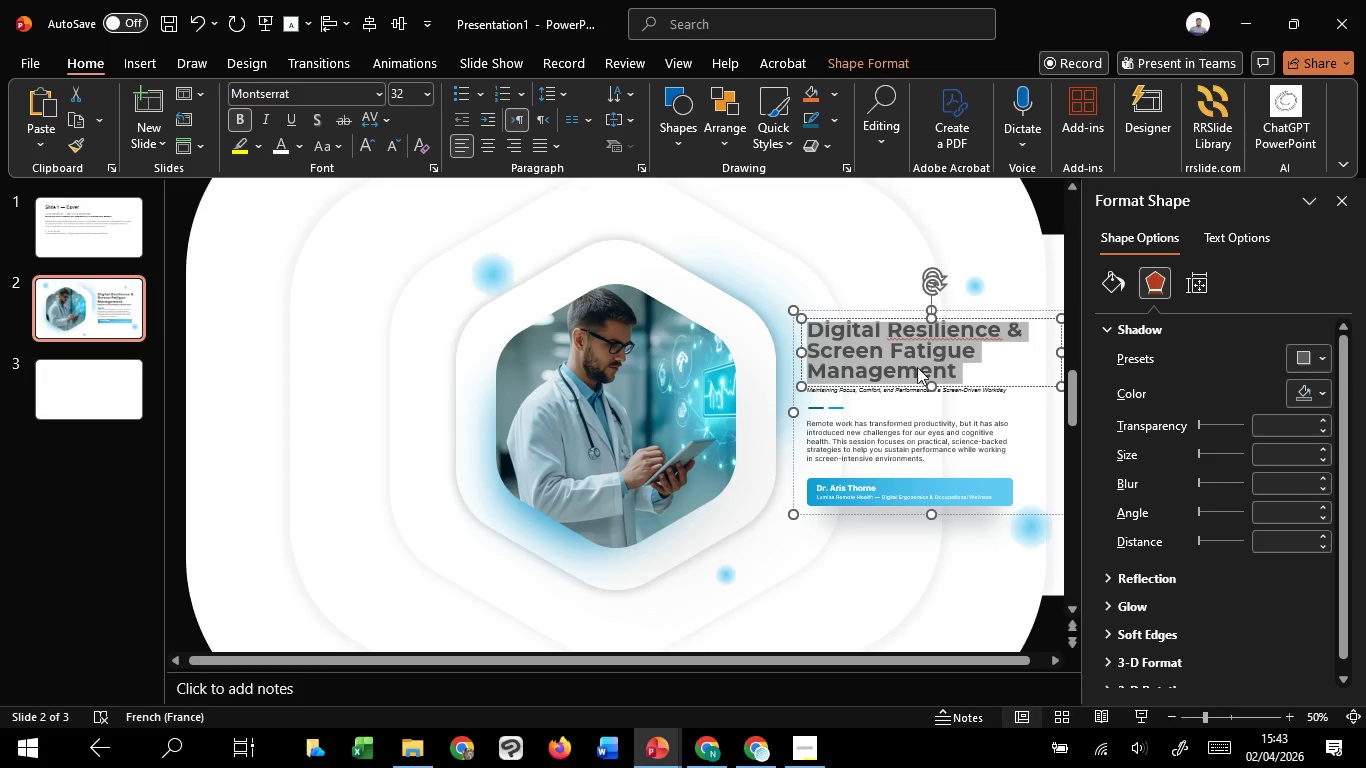 
left_click([889, 342])
 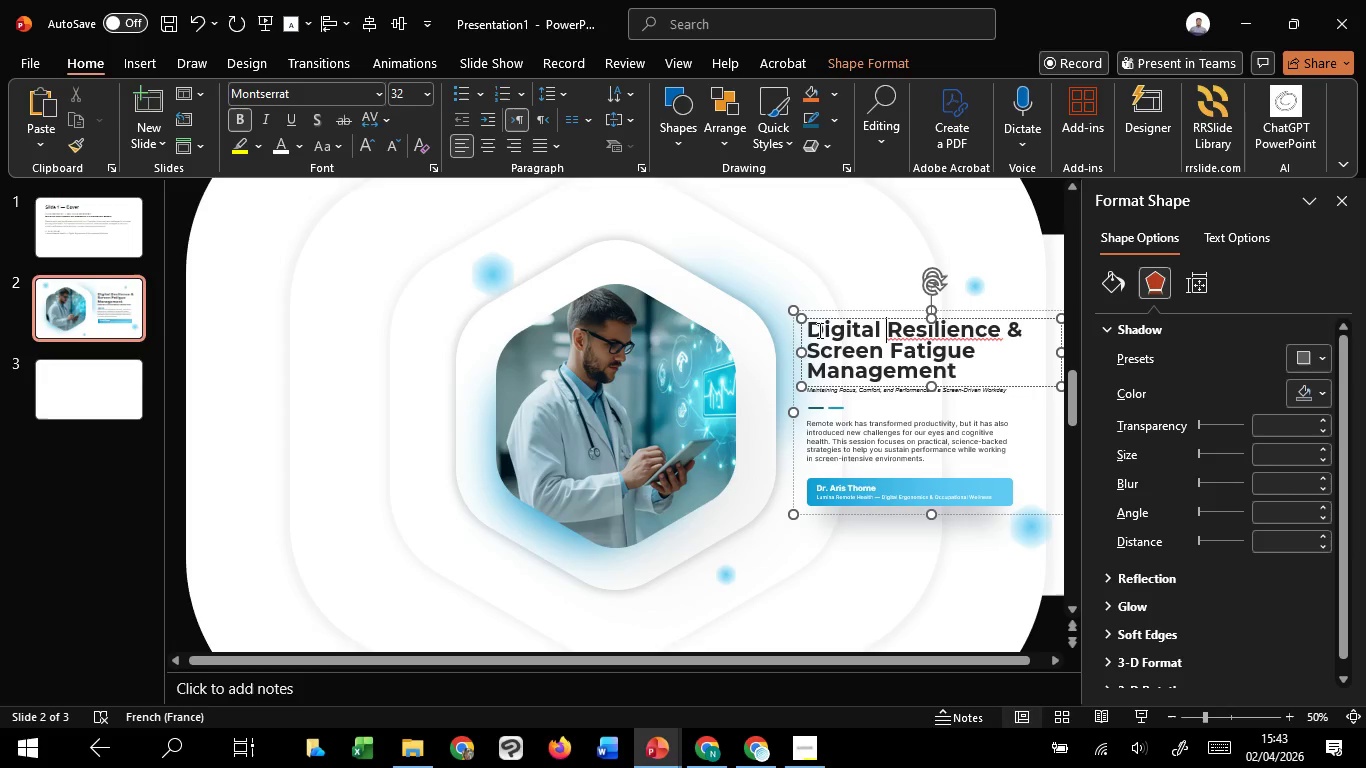 
left_click_drag(start_coordinate=[818, 330], to_coordinate=[987, 364])
 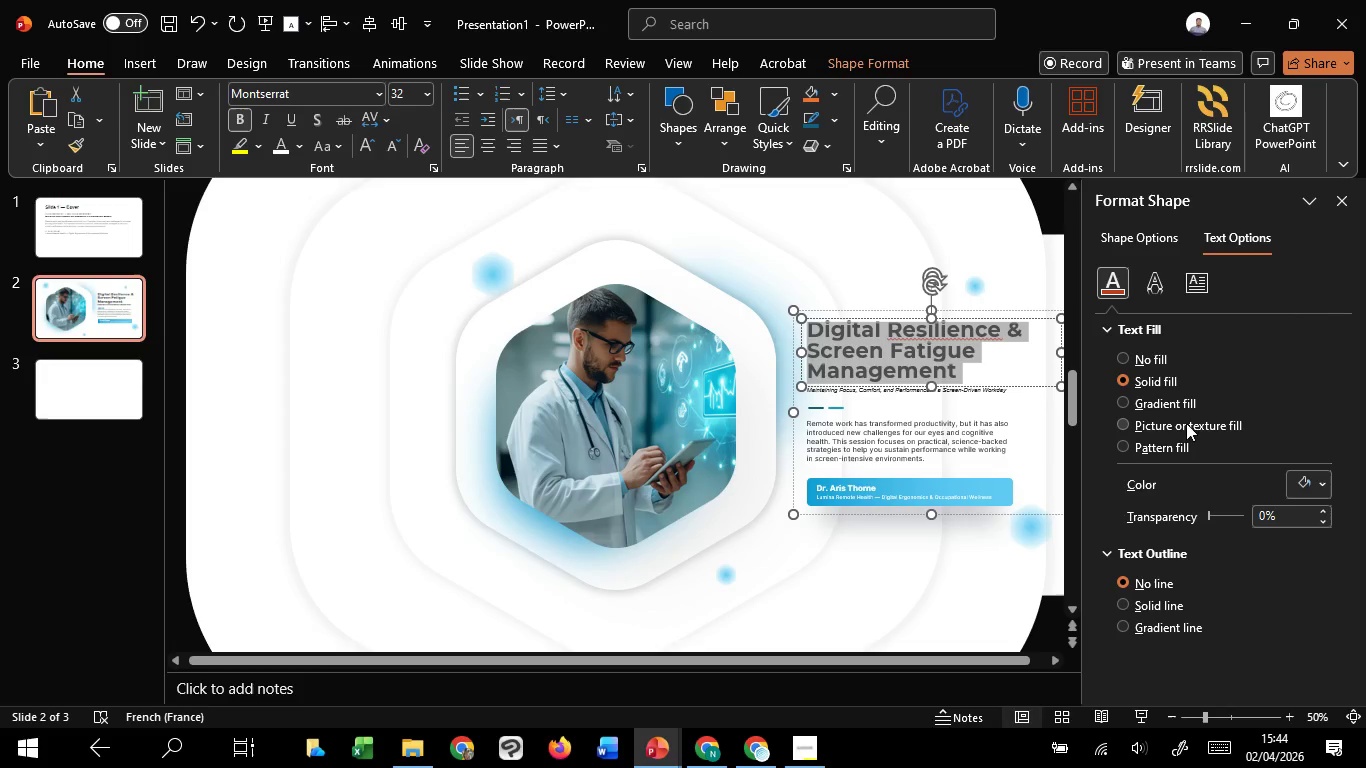 
left_click([1166, 409])
 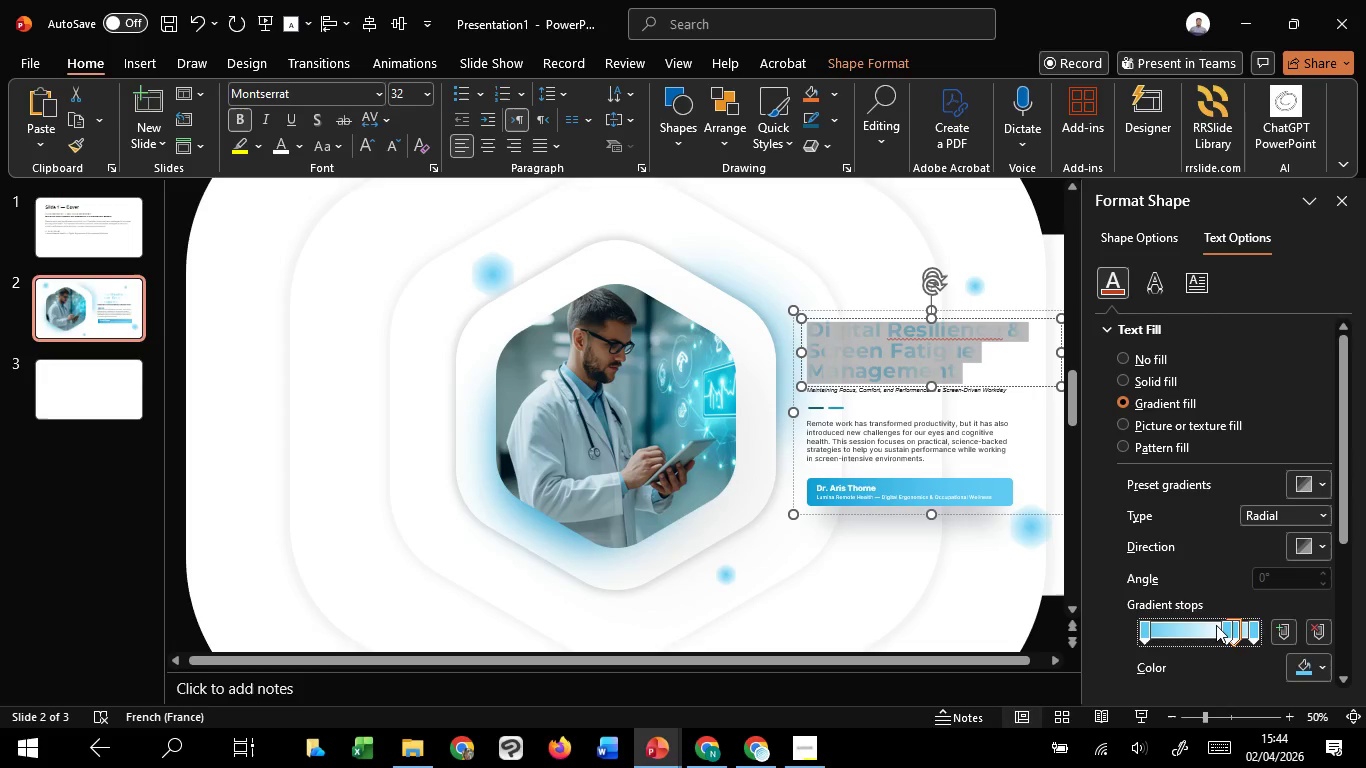 
left_click([1232, 629])
 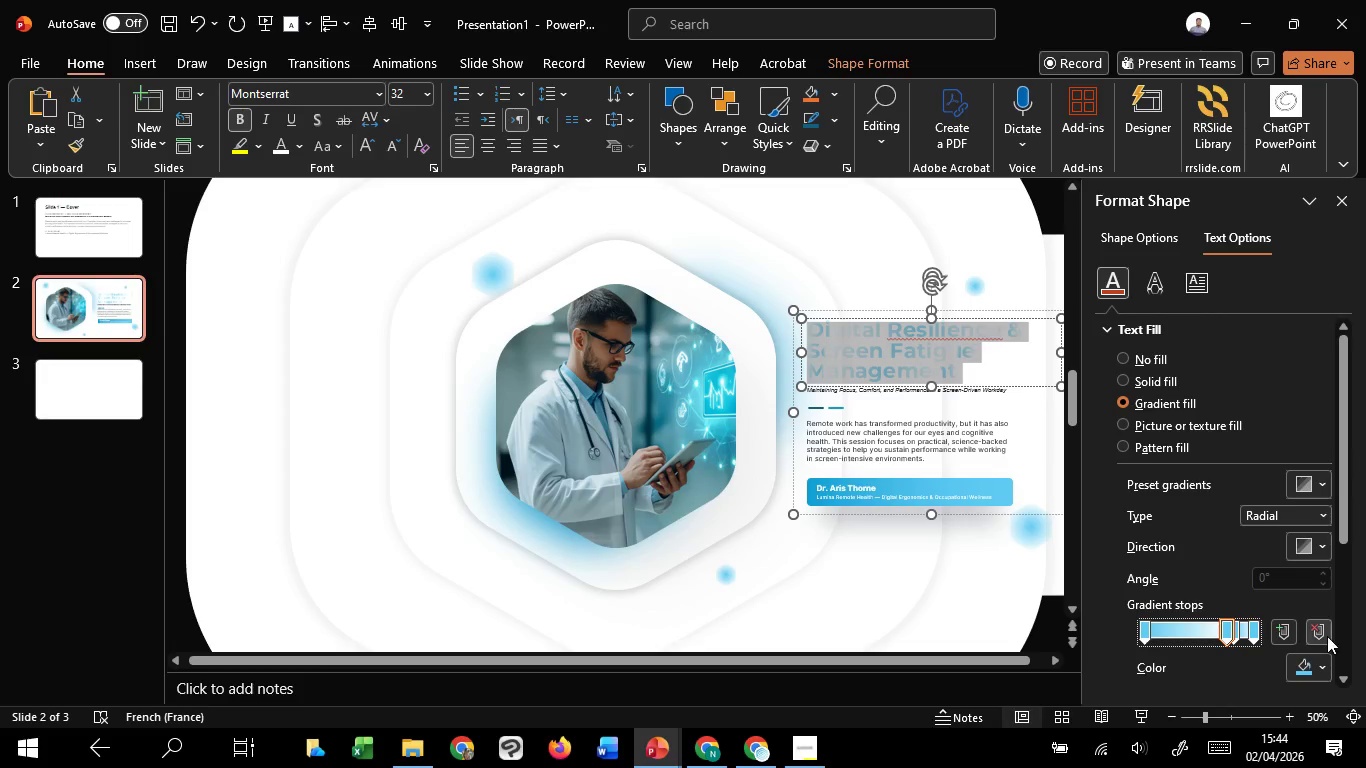 
left_click([1330, 635])
 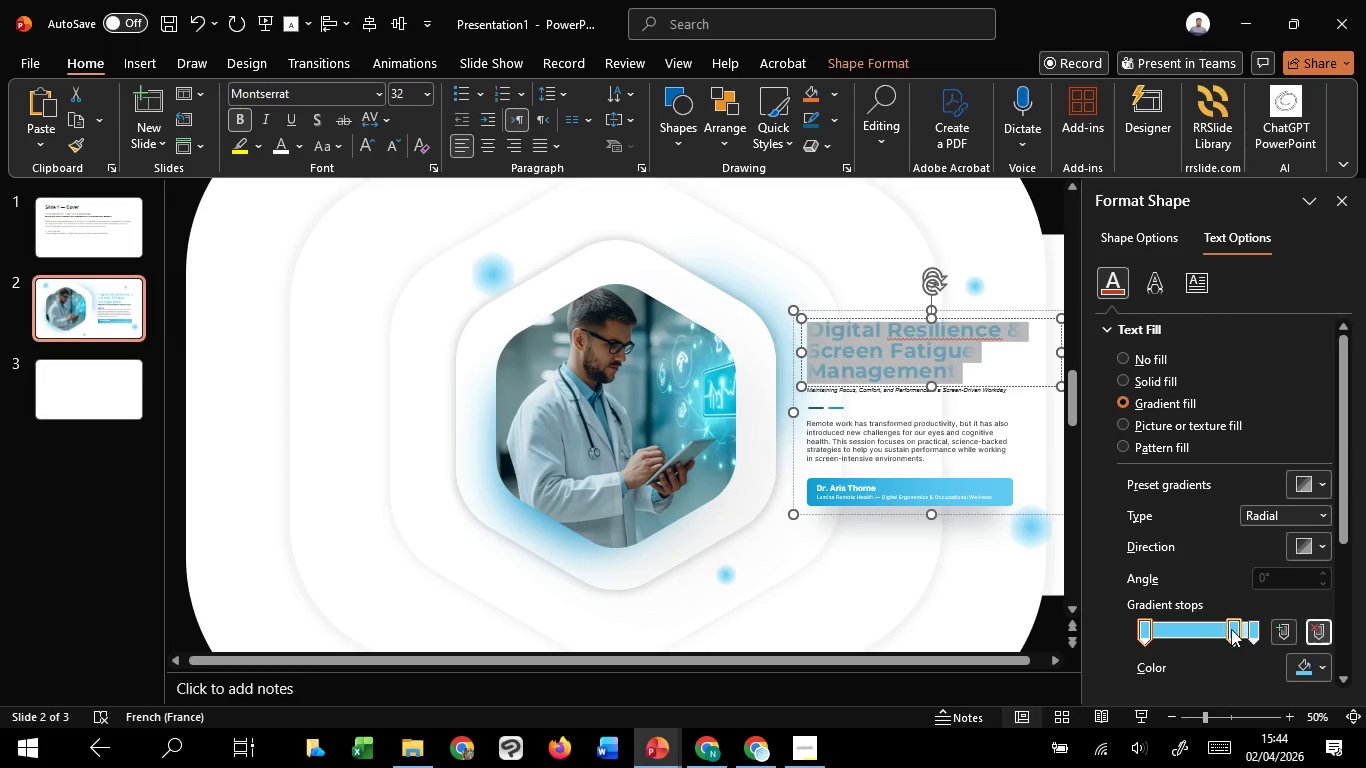 
left_click([1229, 627])
 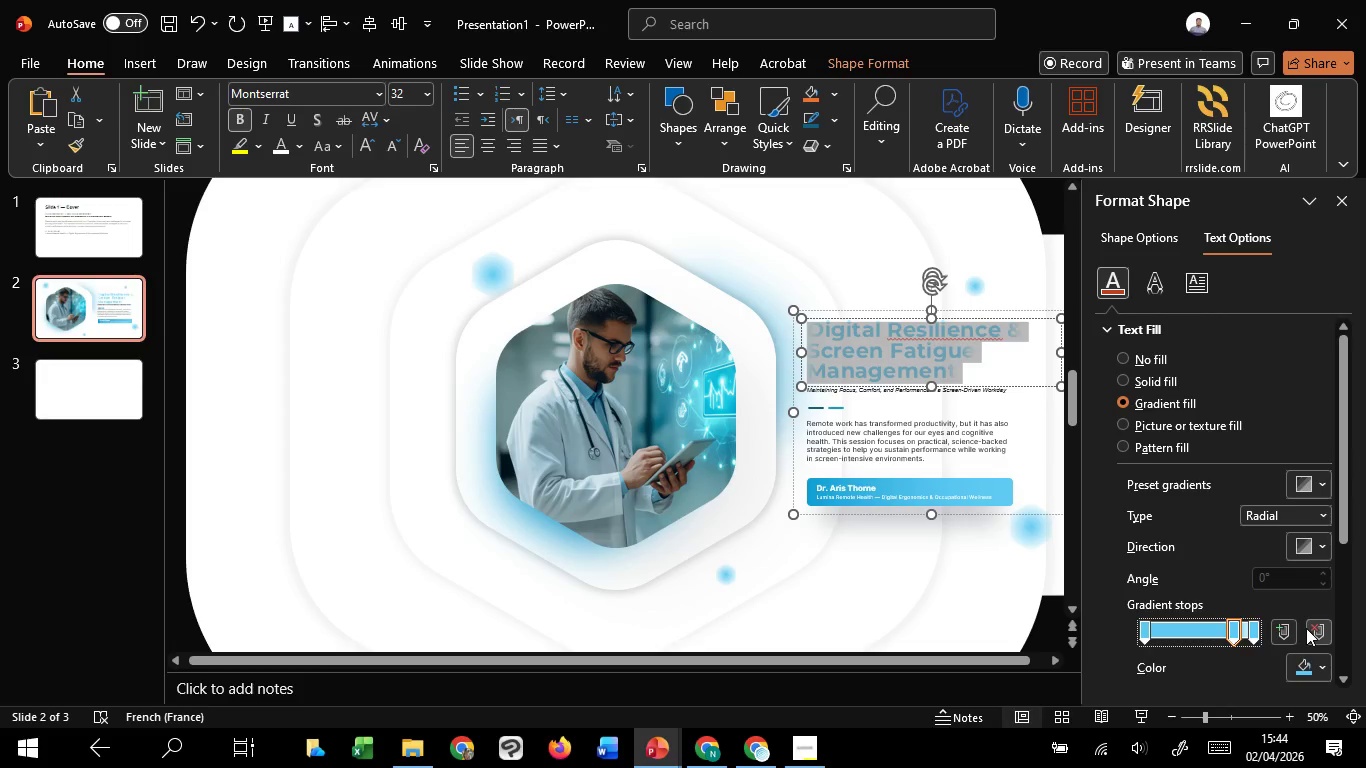 
left_click([1313, 628])
 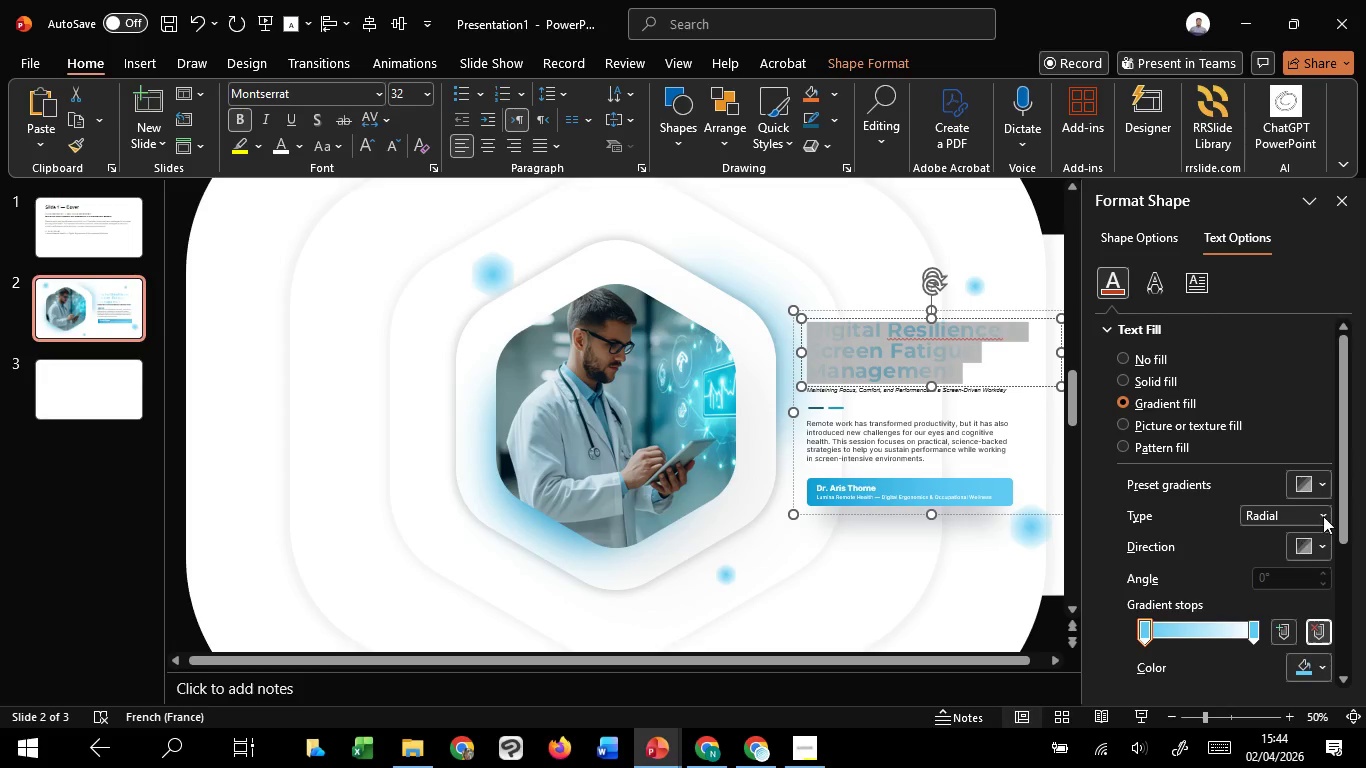 
left_click([1320, 512])
 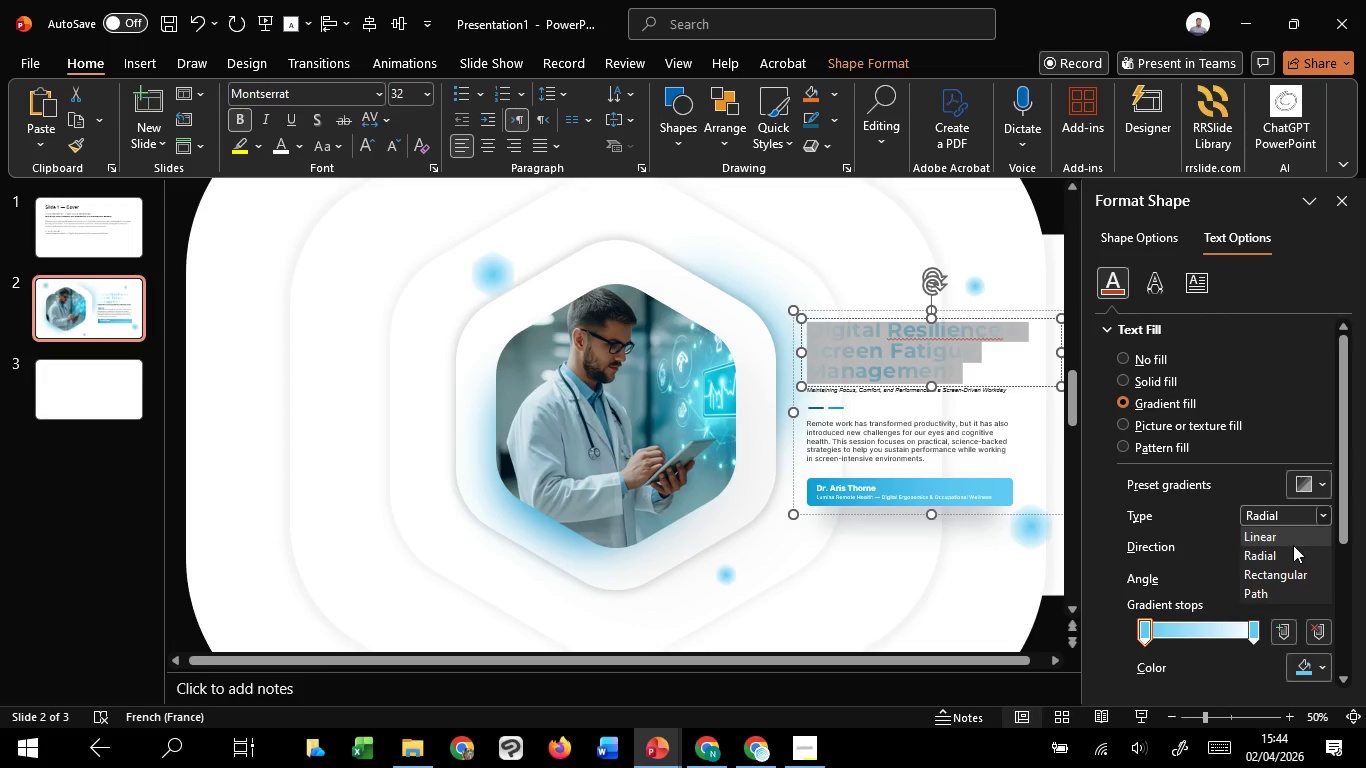 
left_click([1293, 545])
 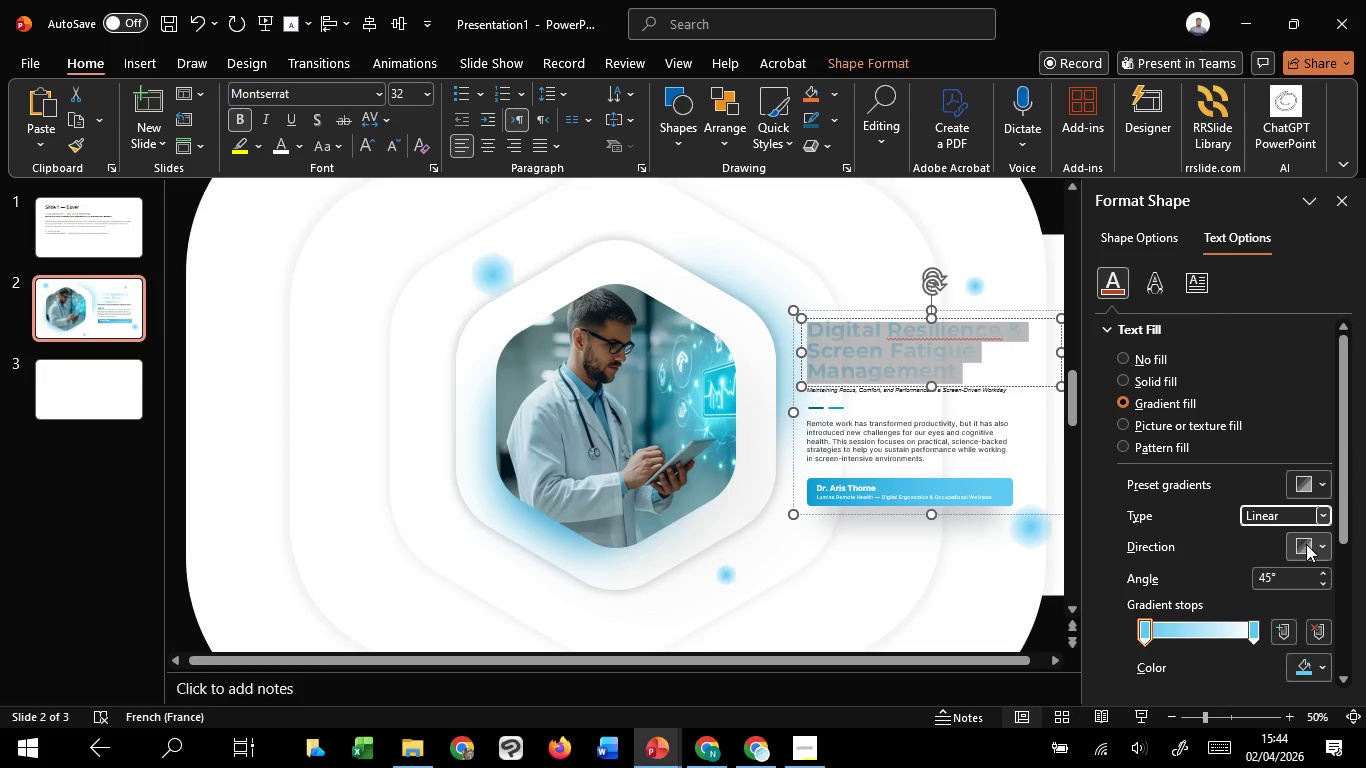 
left_click([1306, 544])
 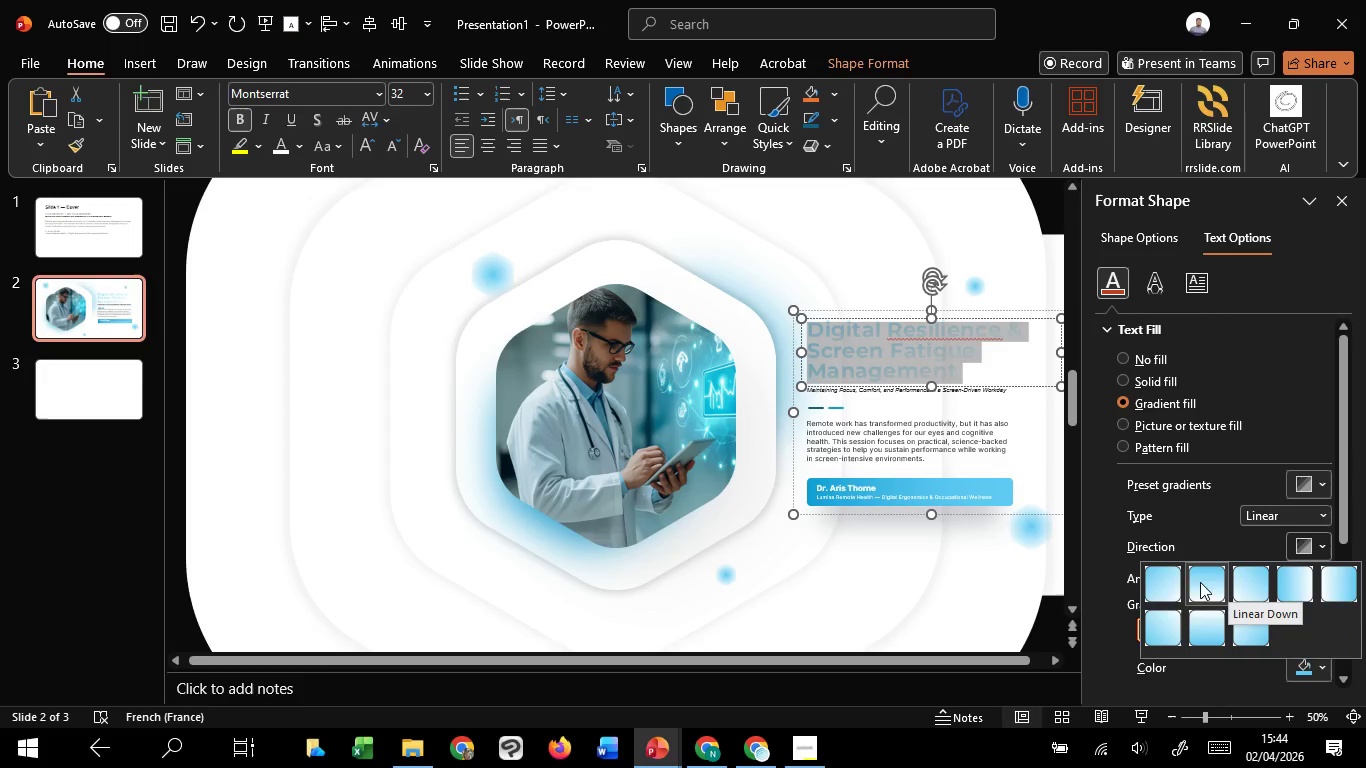 
left_click([1178, 582])
 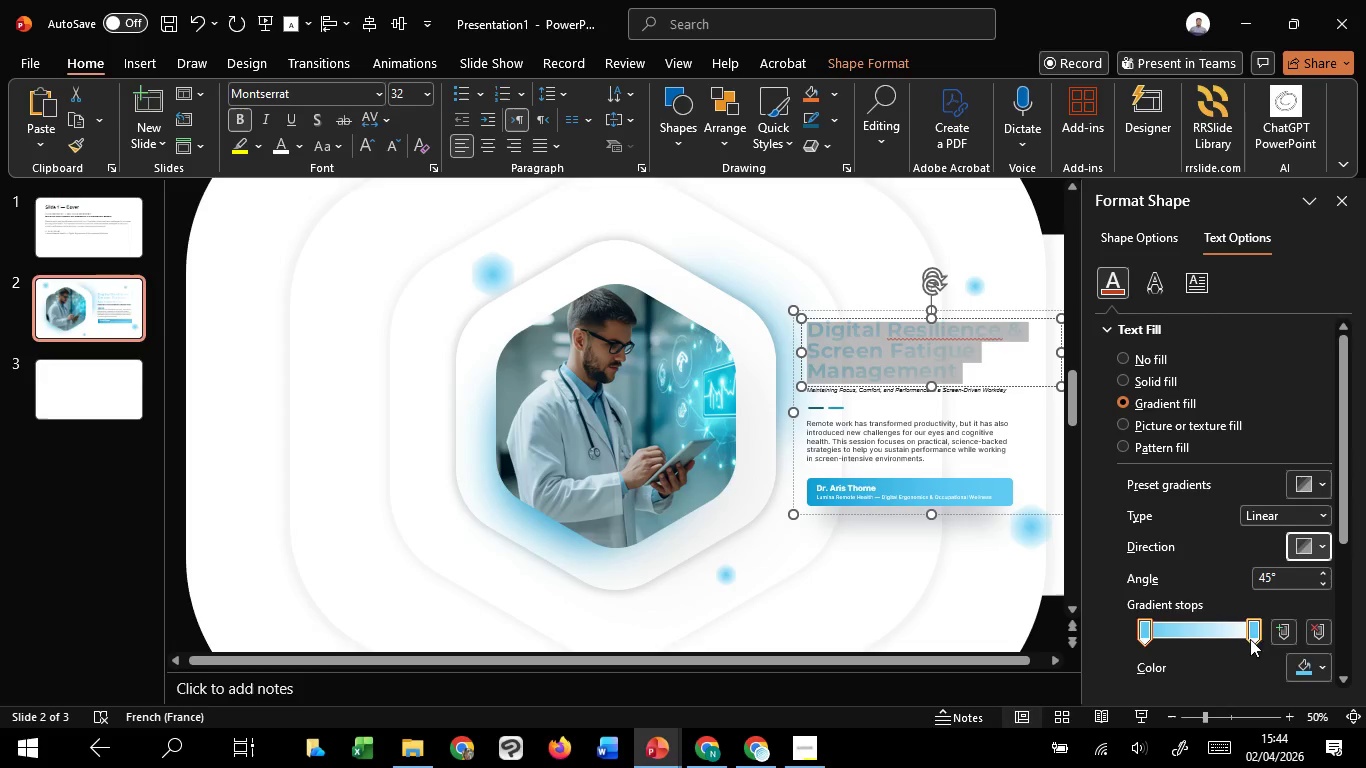 
left_click([1245, 629])
 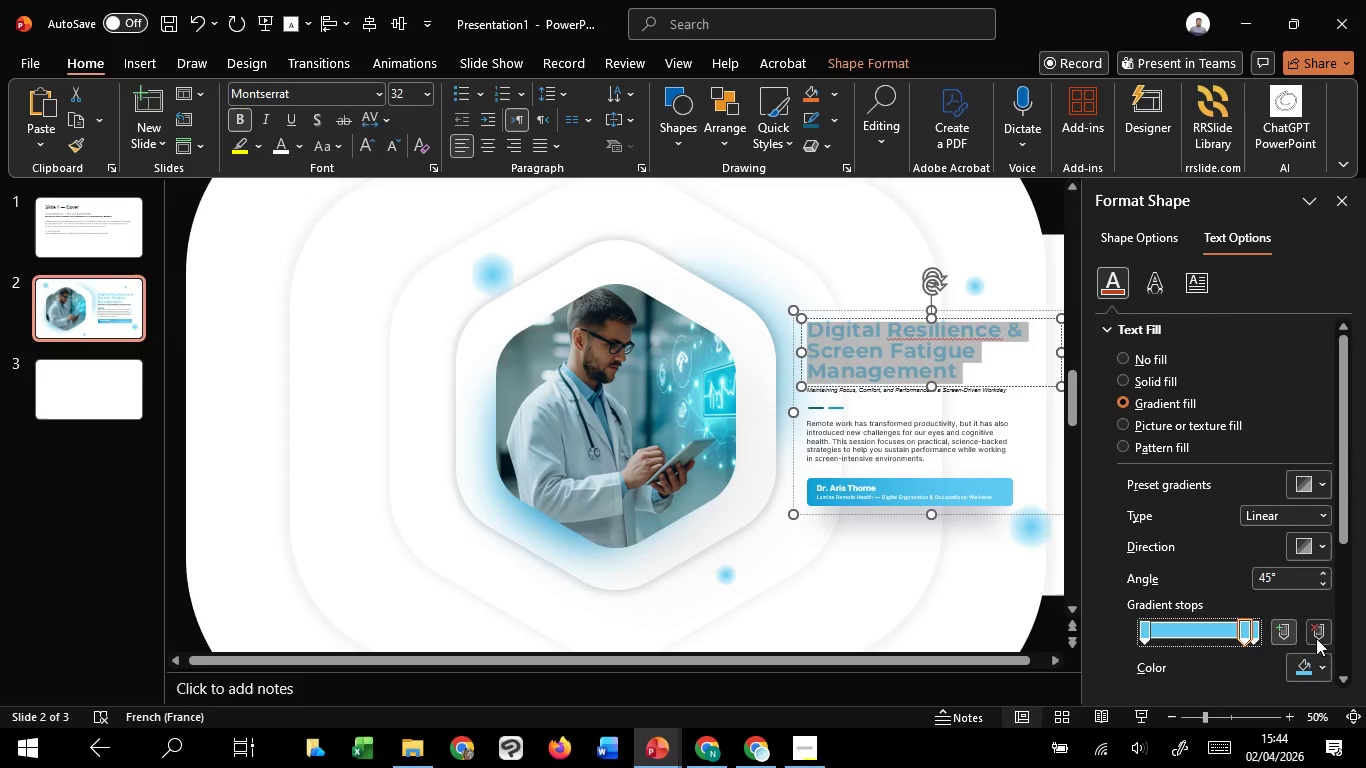 
double_click([1320, 638])
 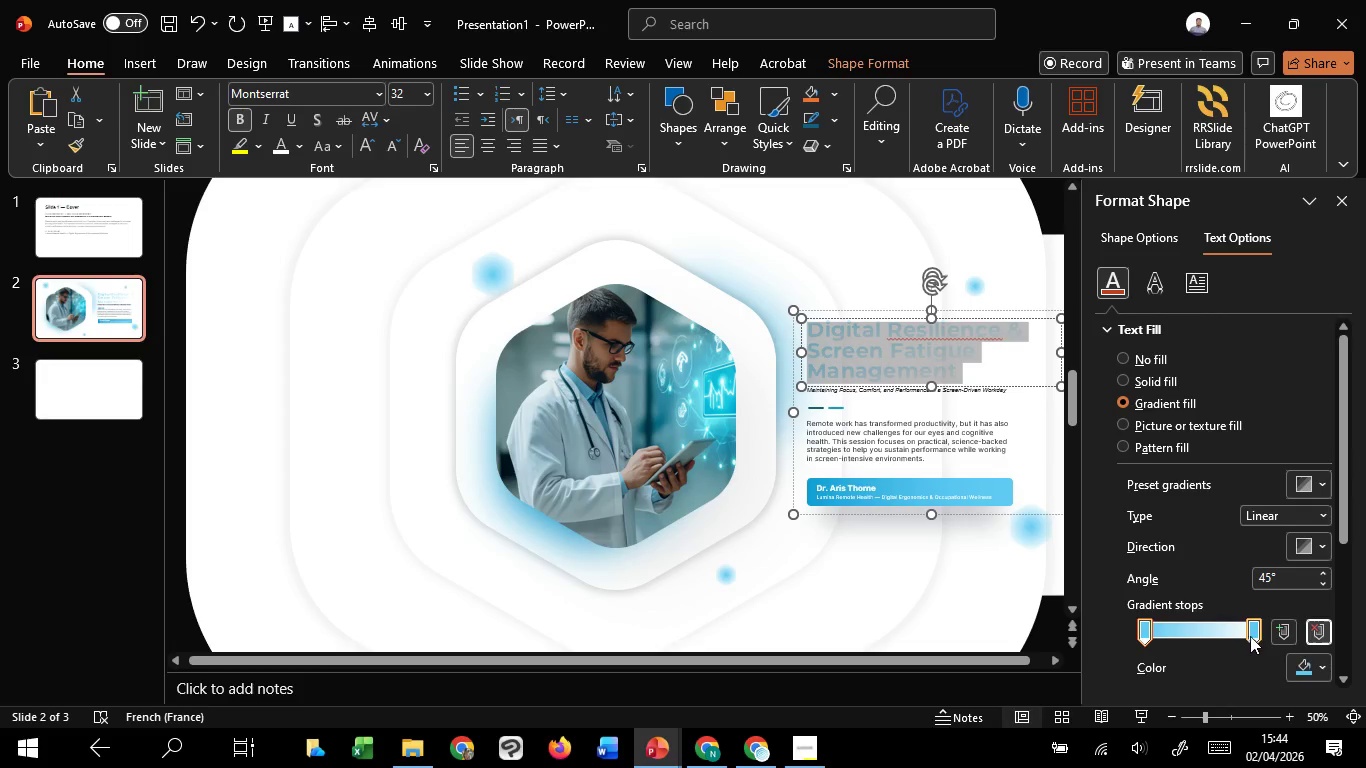 
left_click([1252, 630])
 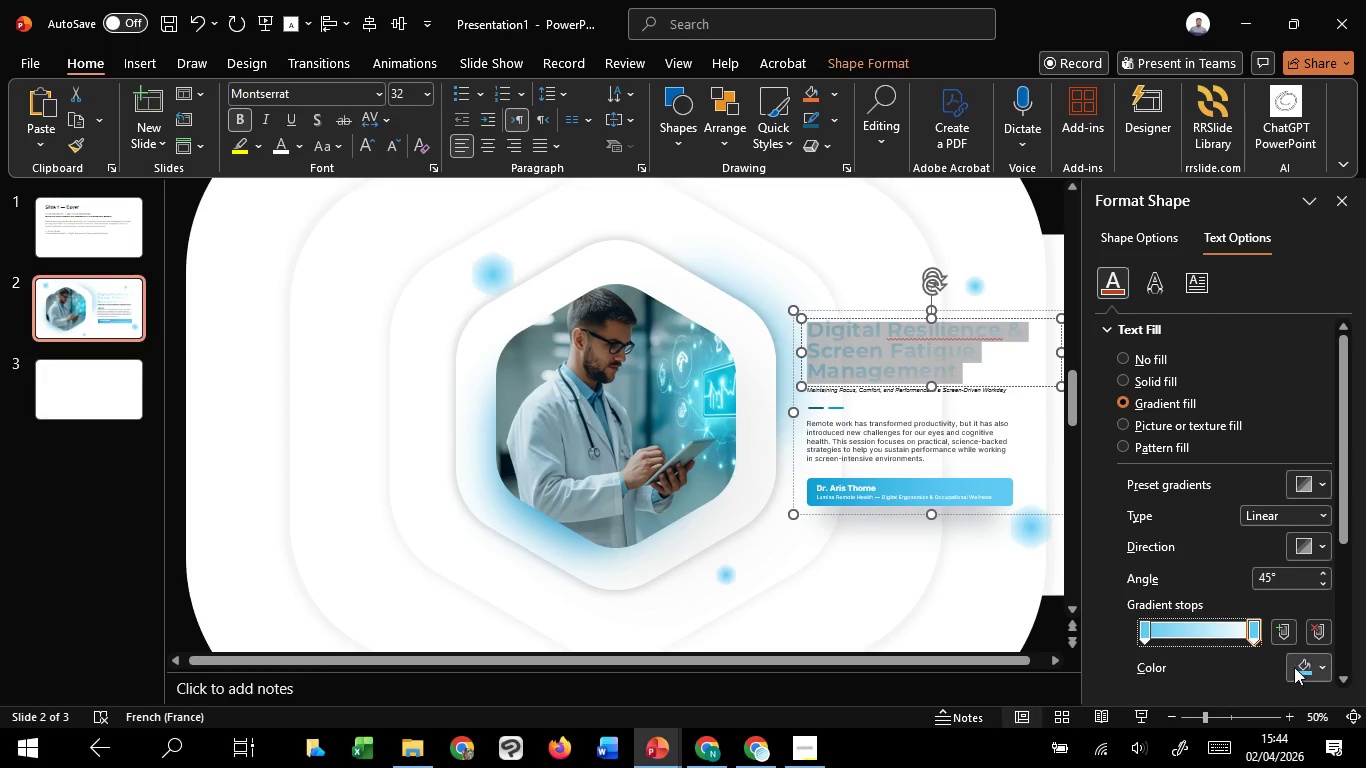 
left_click([1295, 668])
 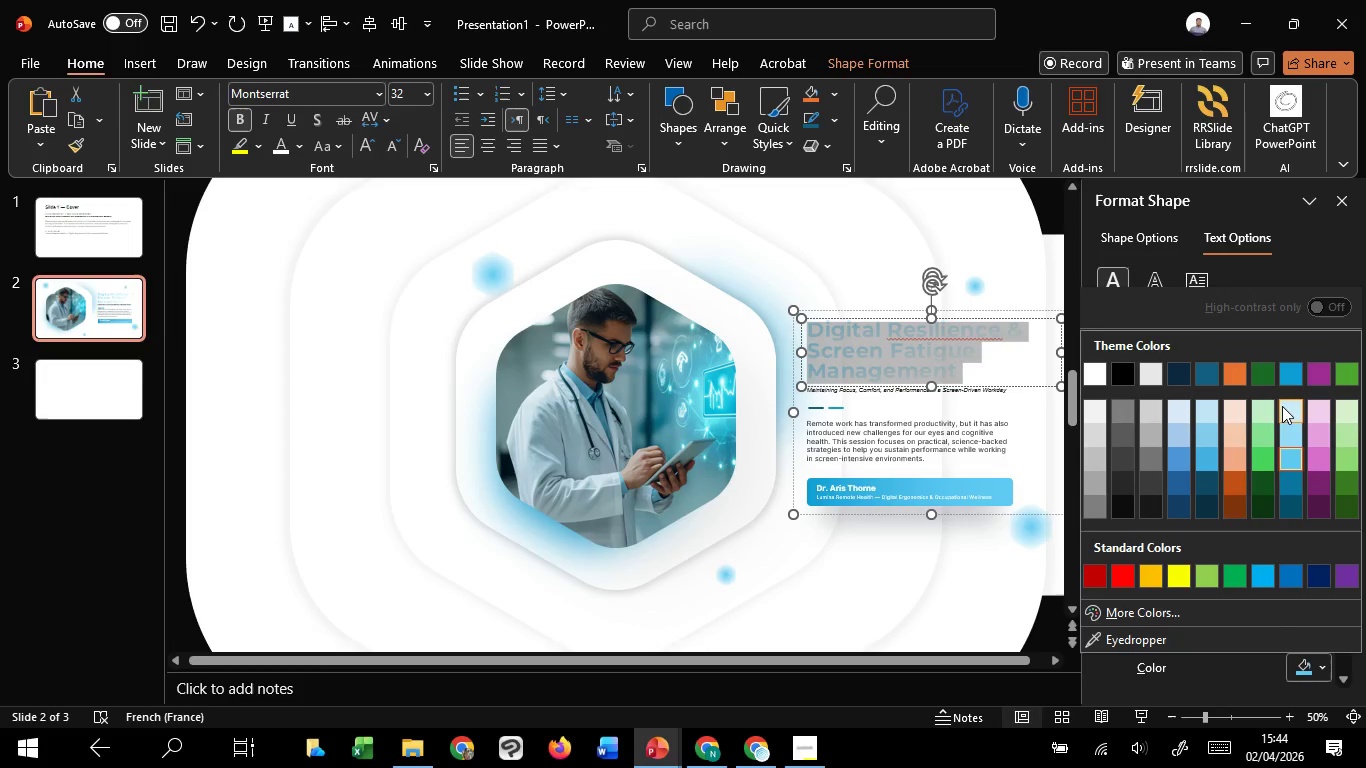 
left_click([1285, 378])
 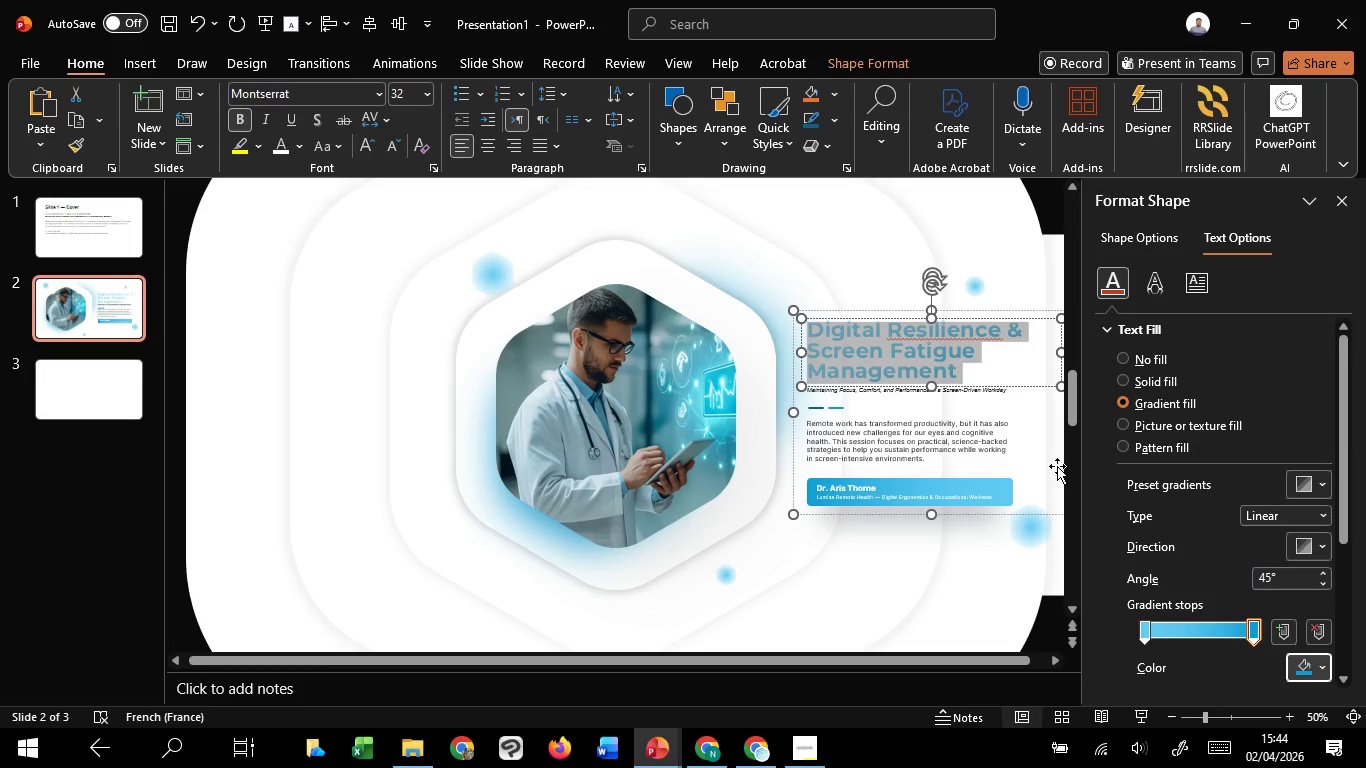 
left_click([1057, 466])
 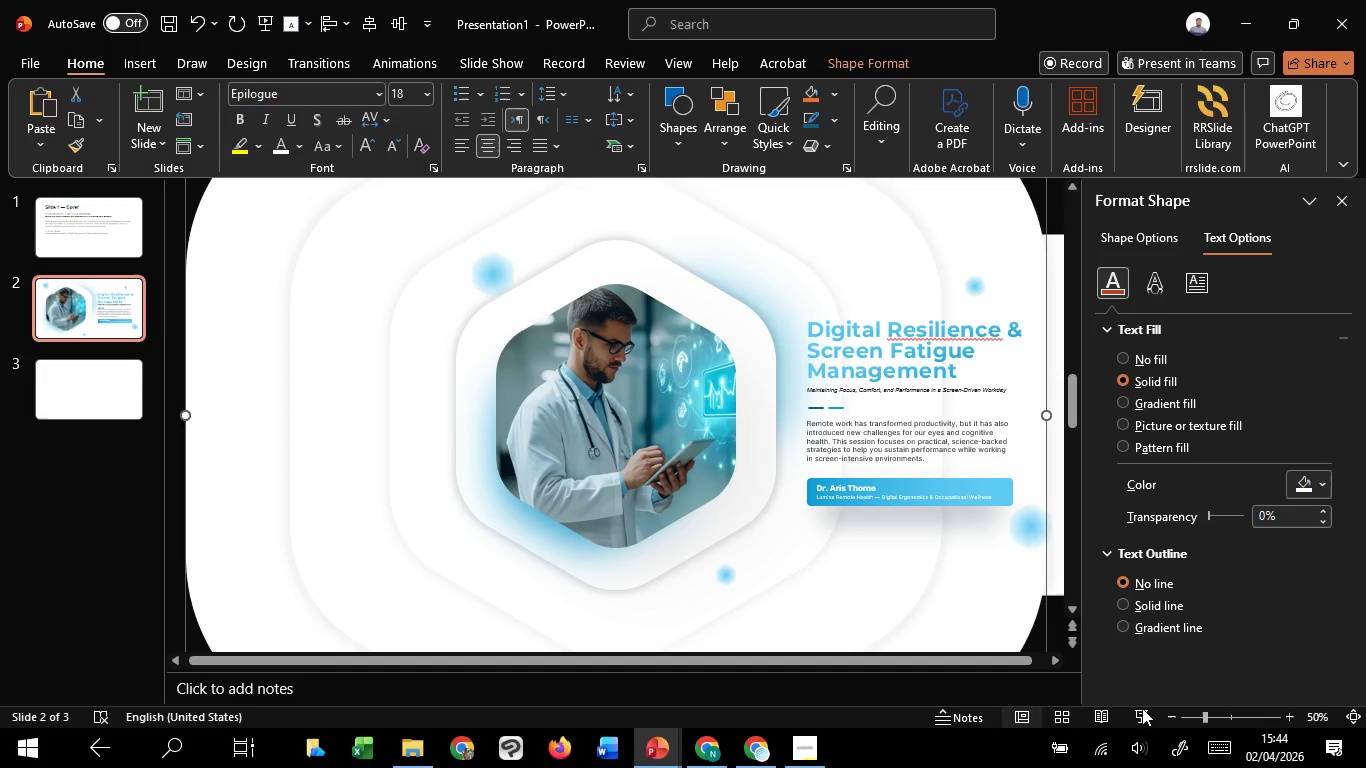 
left_click([1144, 713])
 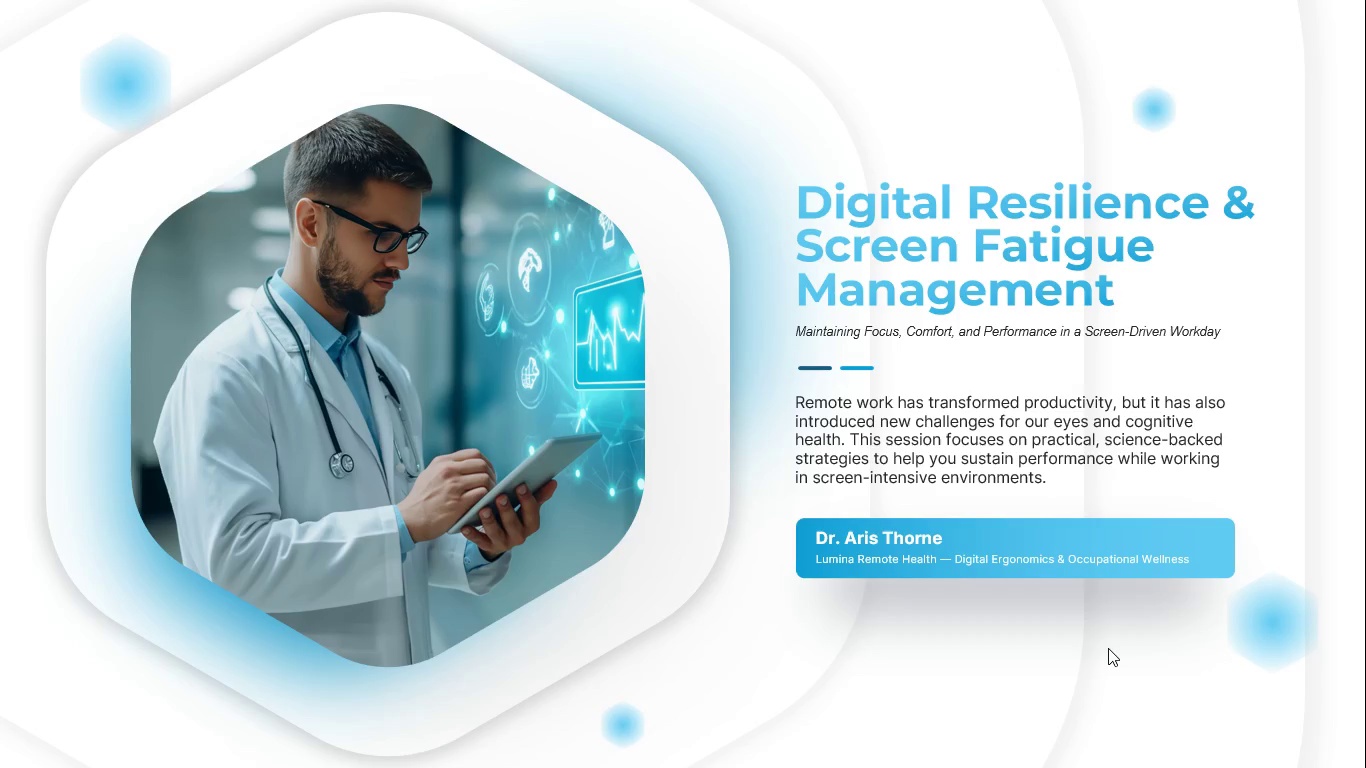 
wait(15.66)
 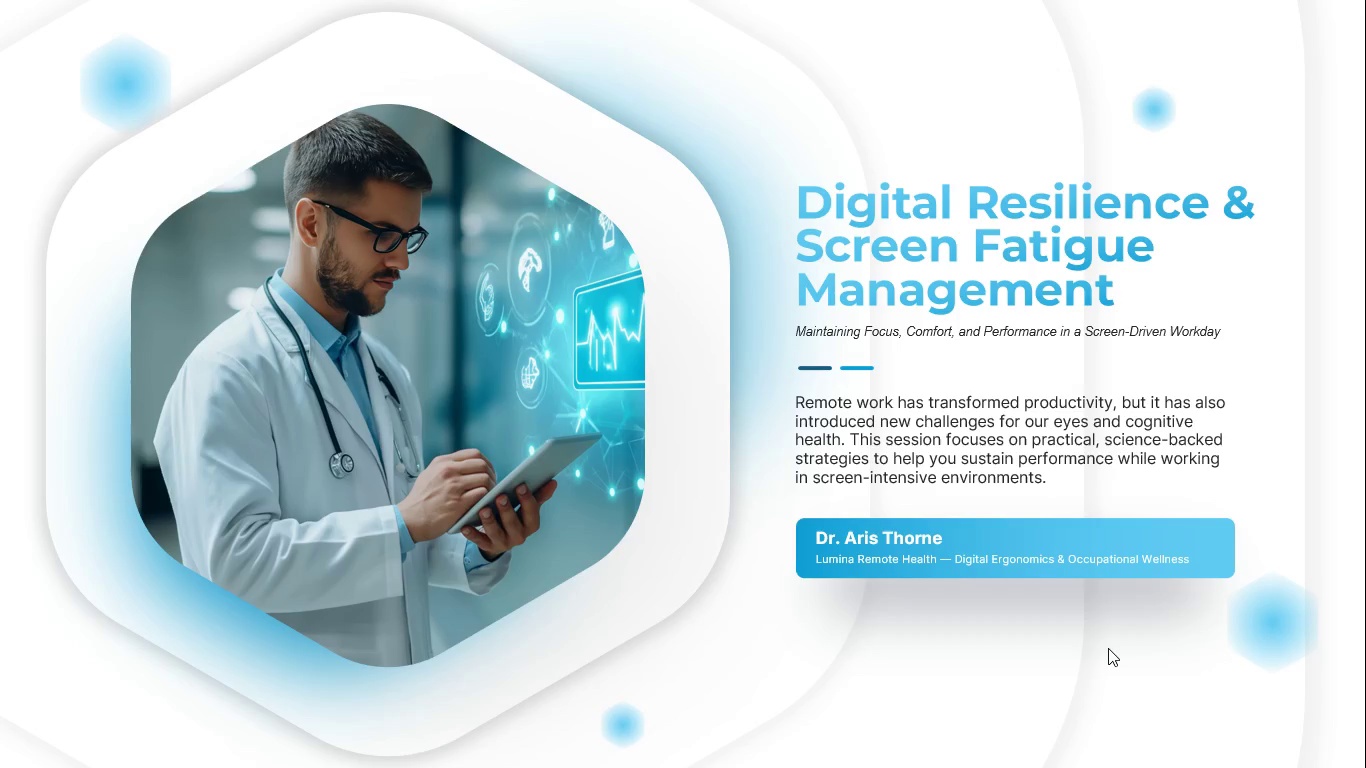 
key(Escape)
 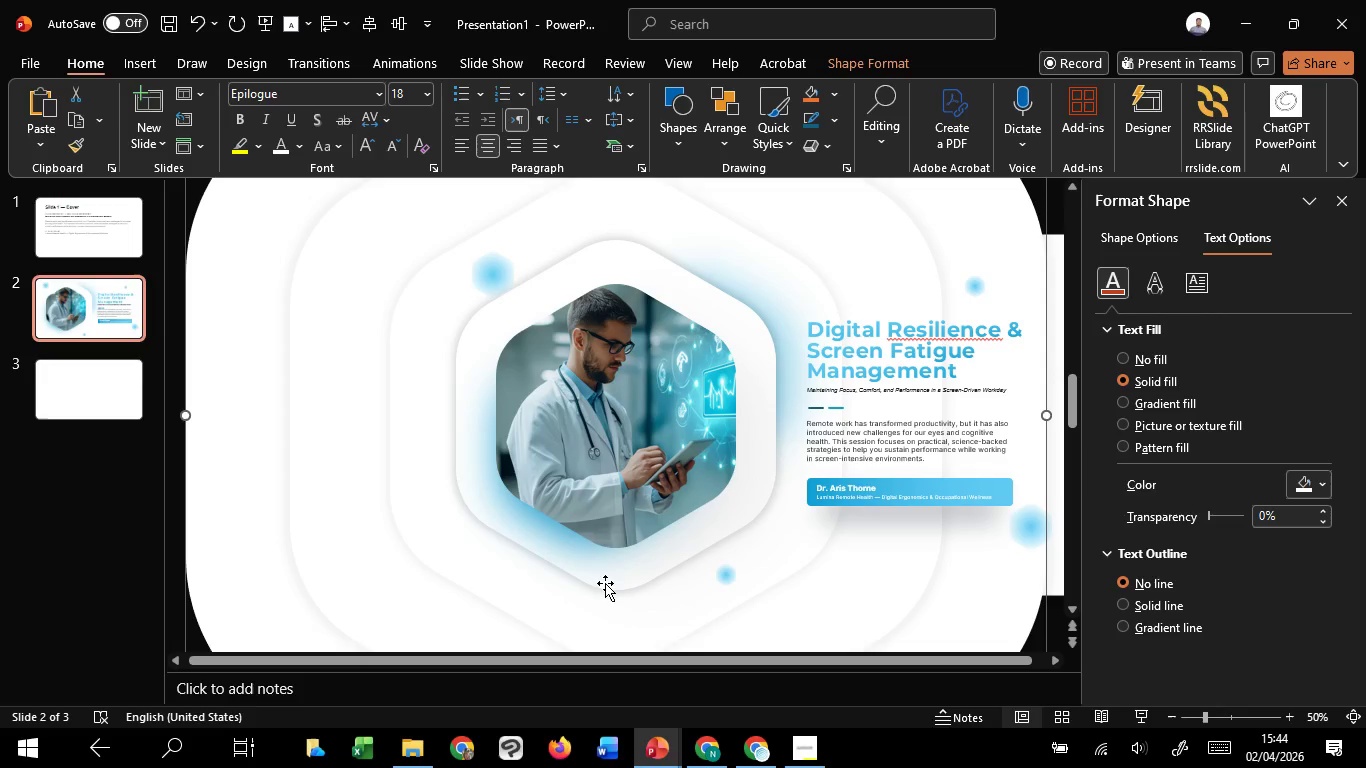 
left_click([609, 587])
 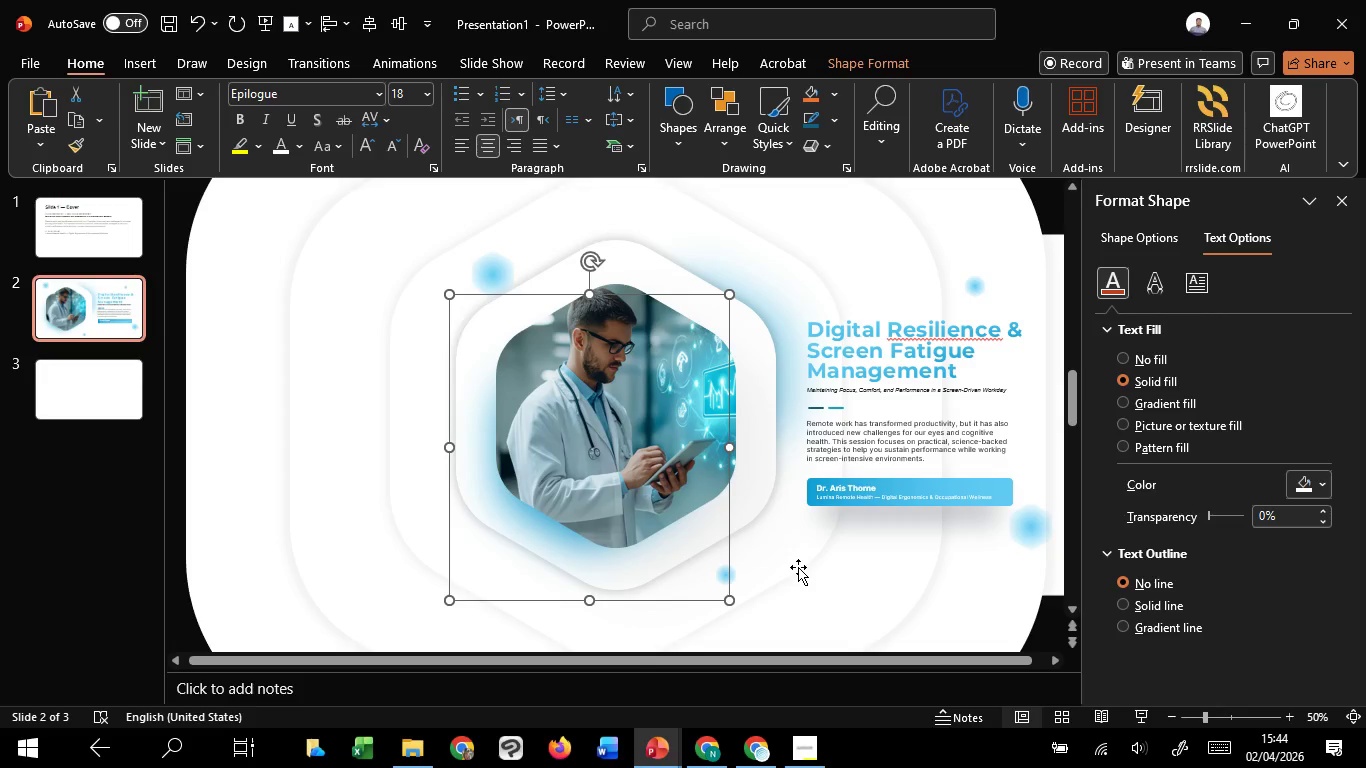 
key(Control+ControlLeft)
 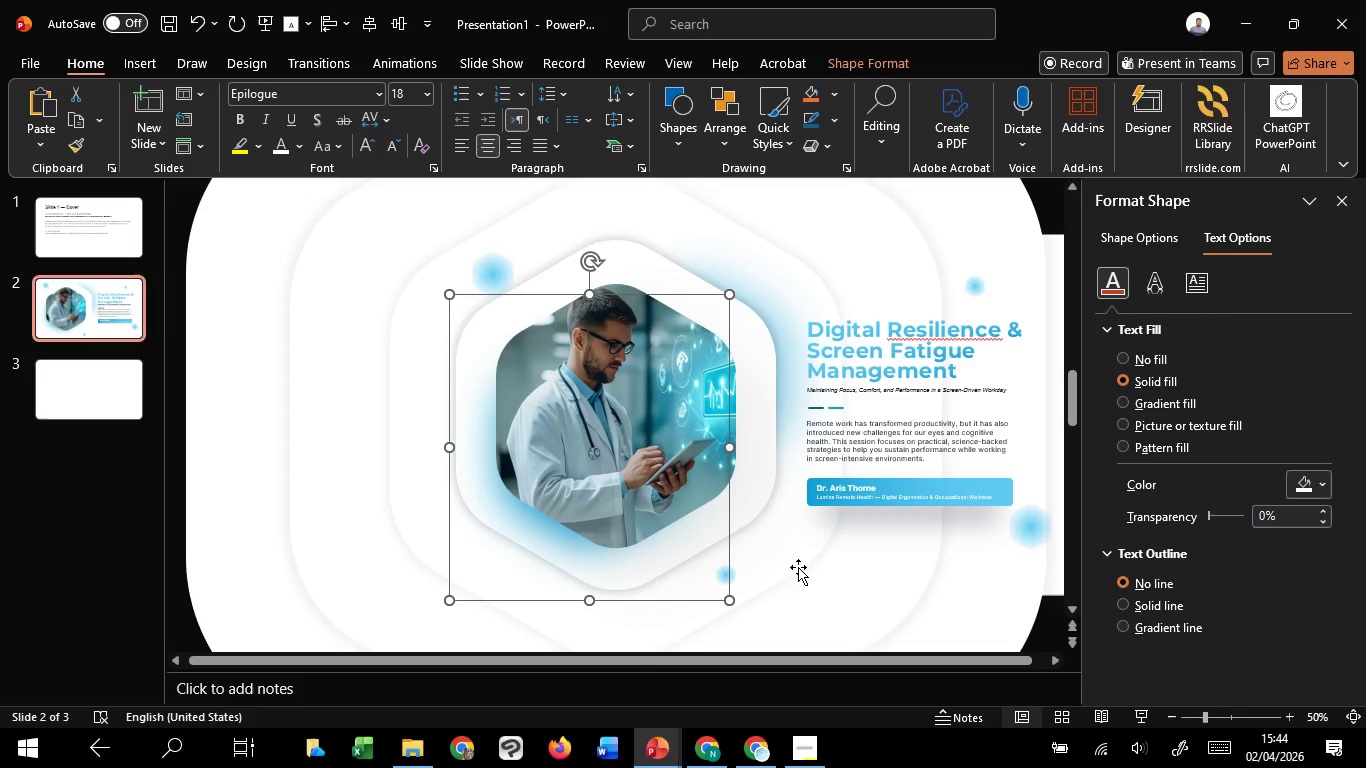 
hold_key(key=ShiftLeft, duration=1.51)
left_click([798, 567])
 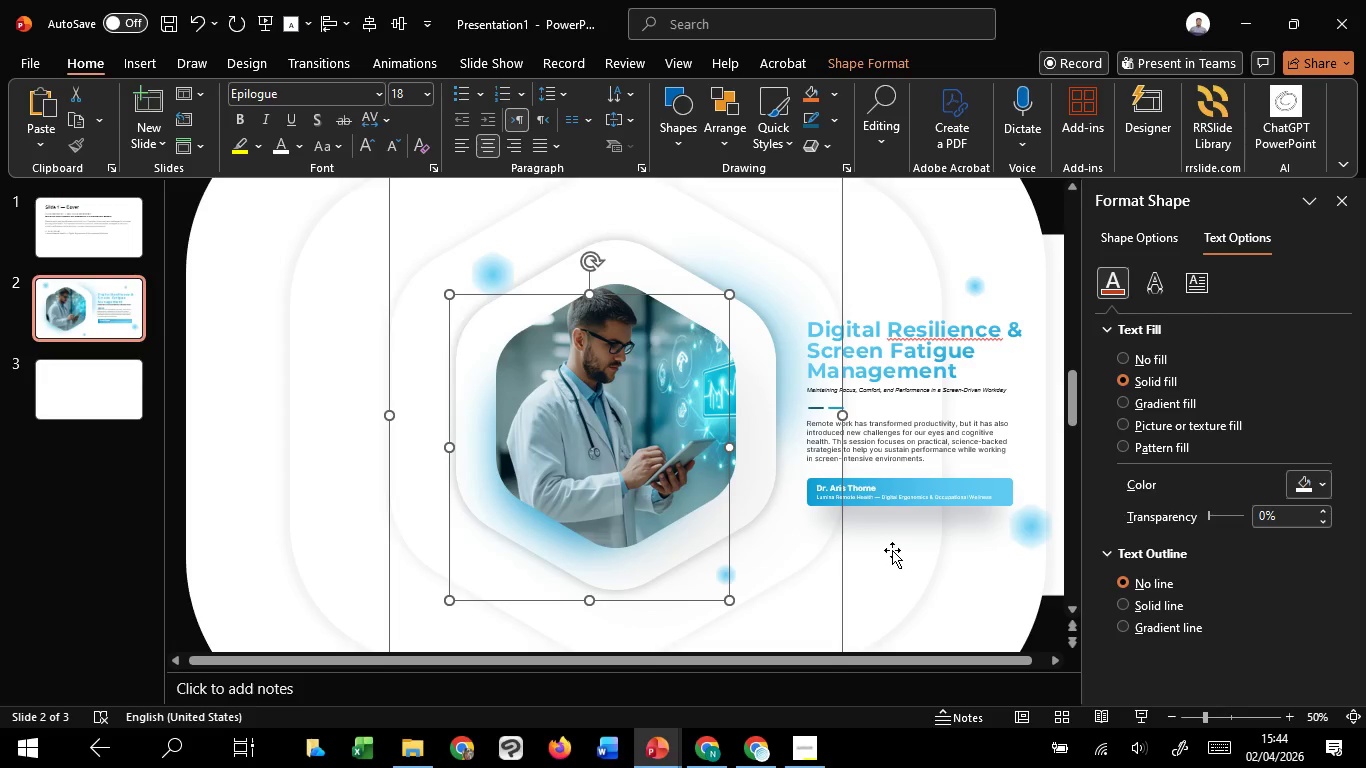 
left_click([893, 549])
 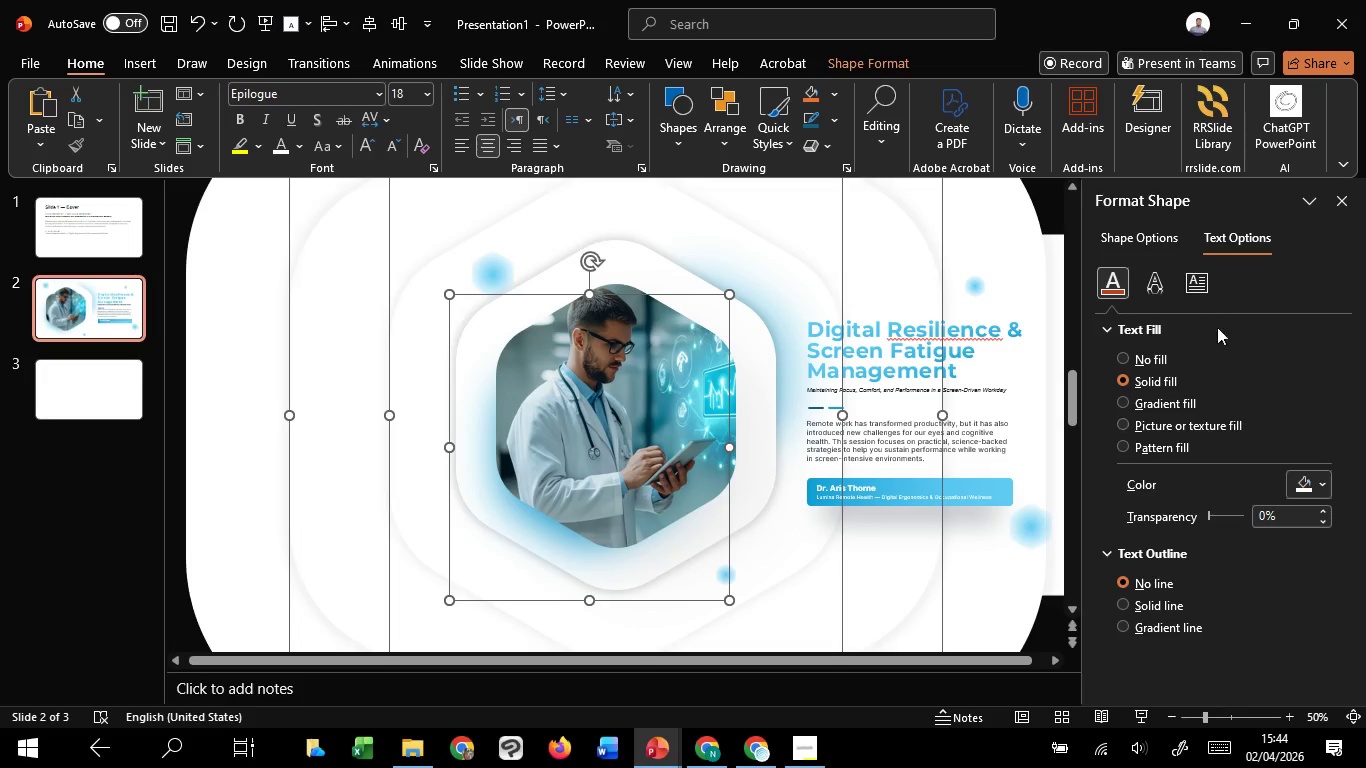 
key(Shift+ShiftLeft)
 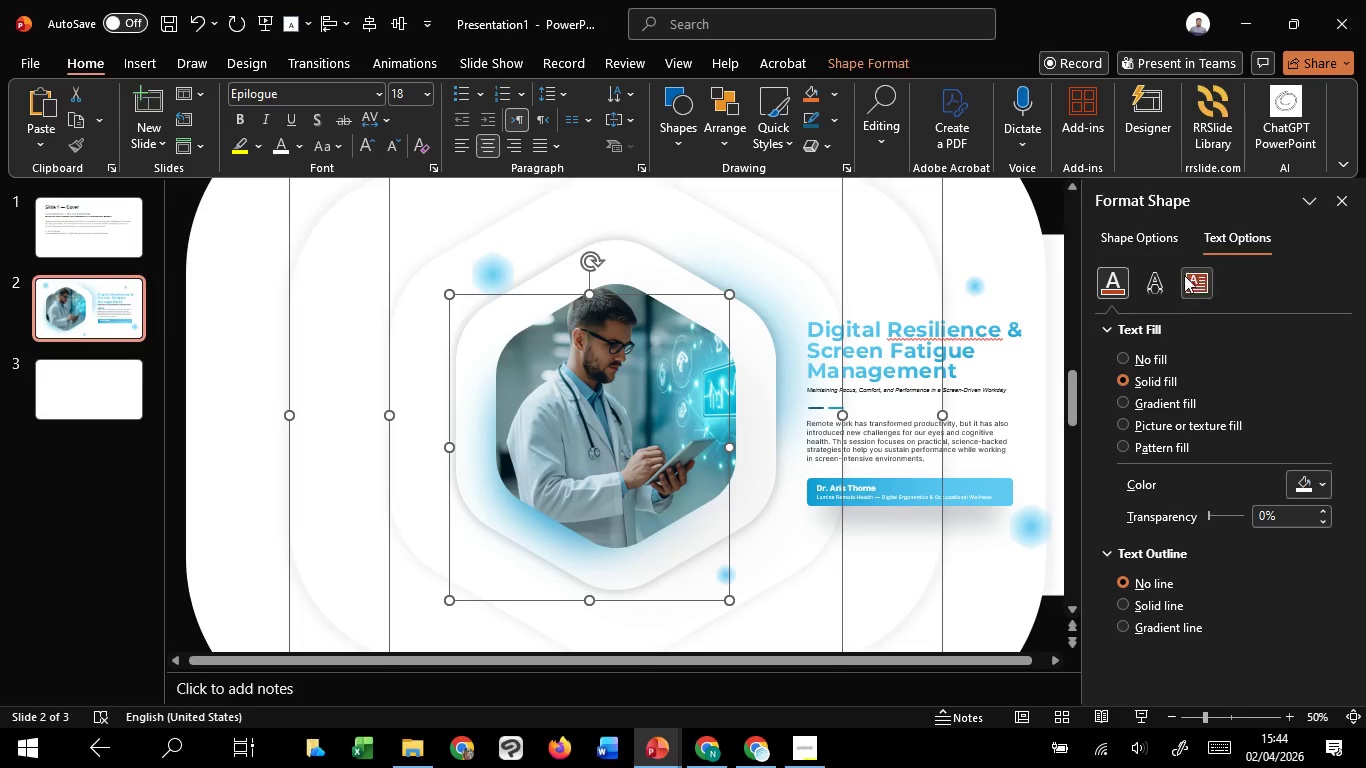 
key(Shift+ShiftLeft)
 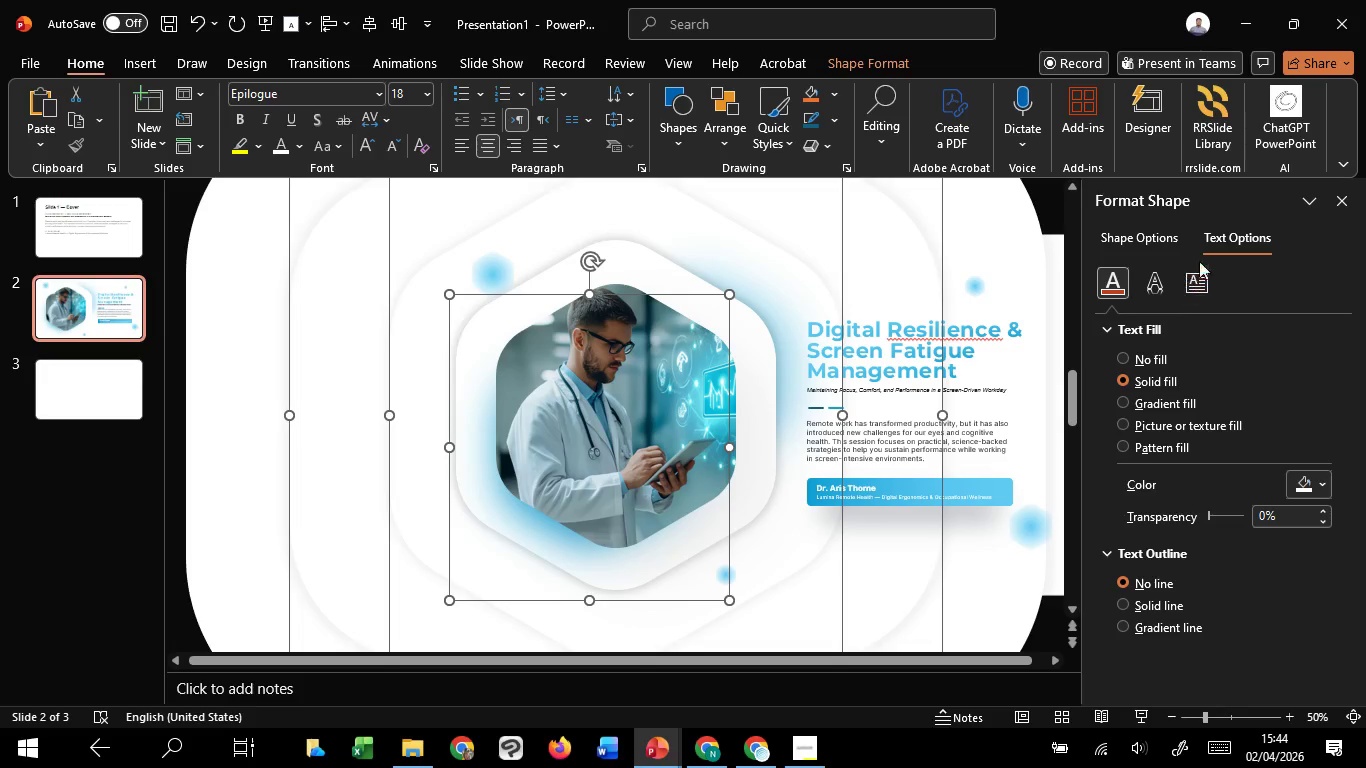 
key(Shift+ShiftLeft)
 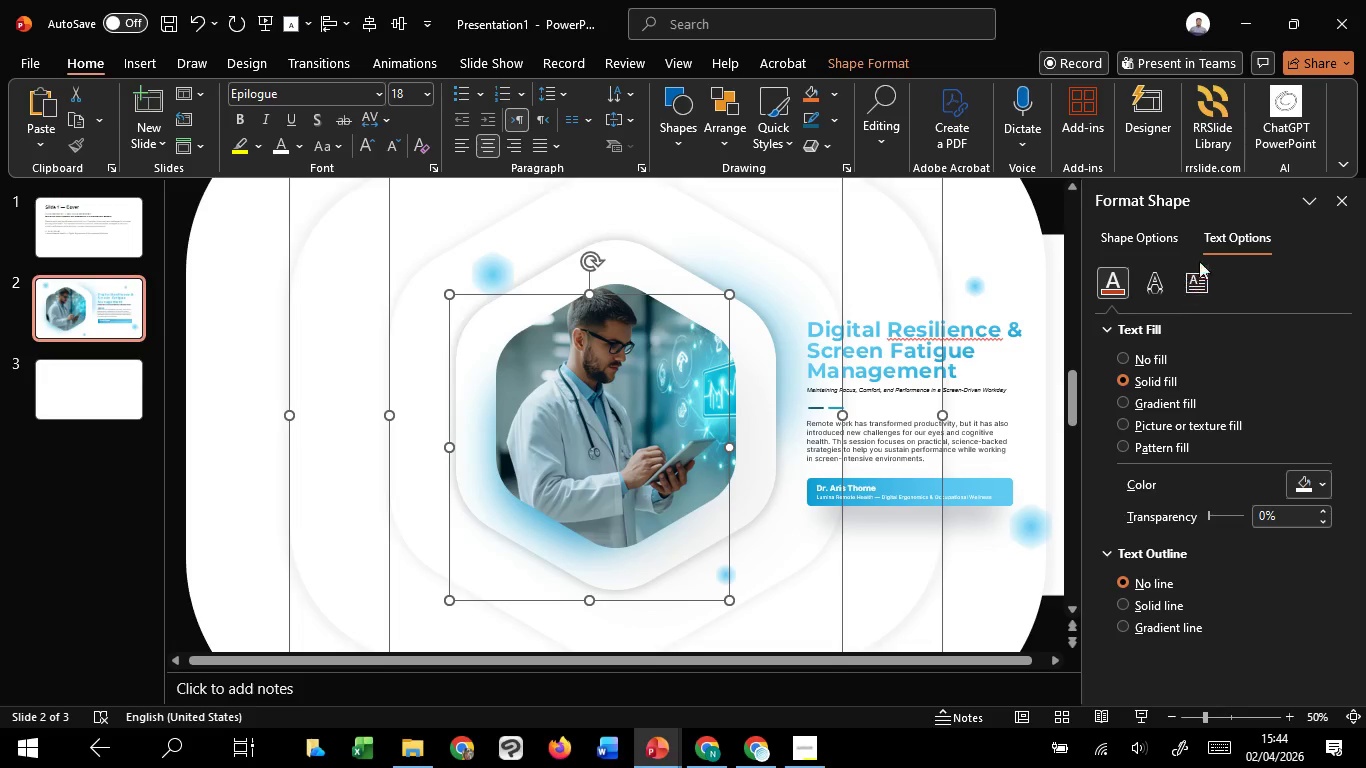 
key(Shift+ShiftLeft)
 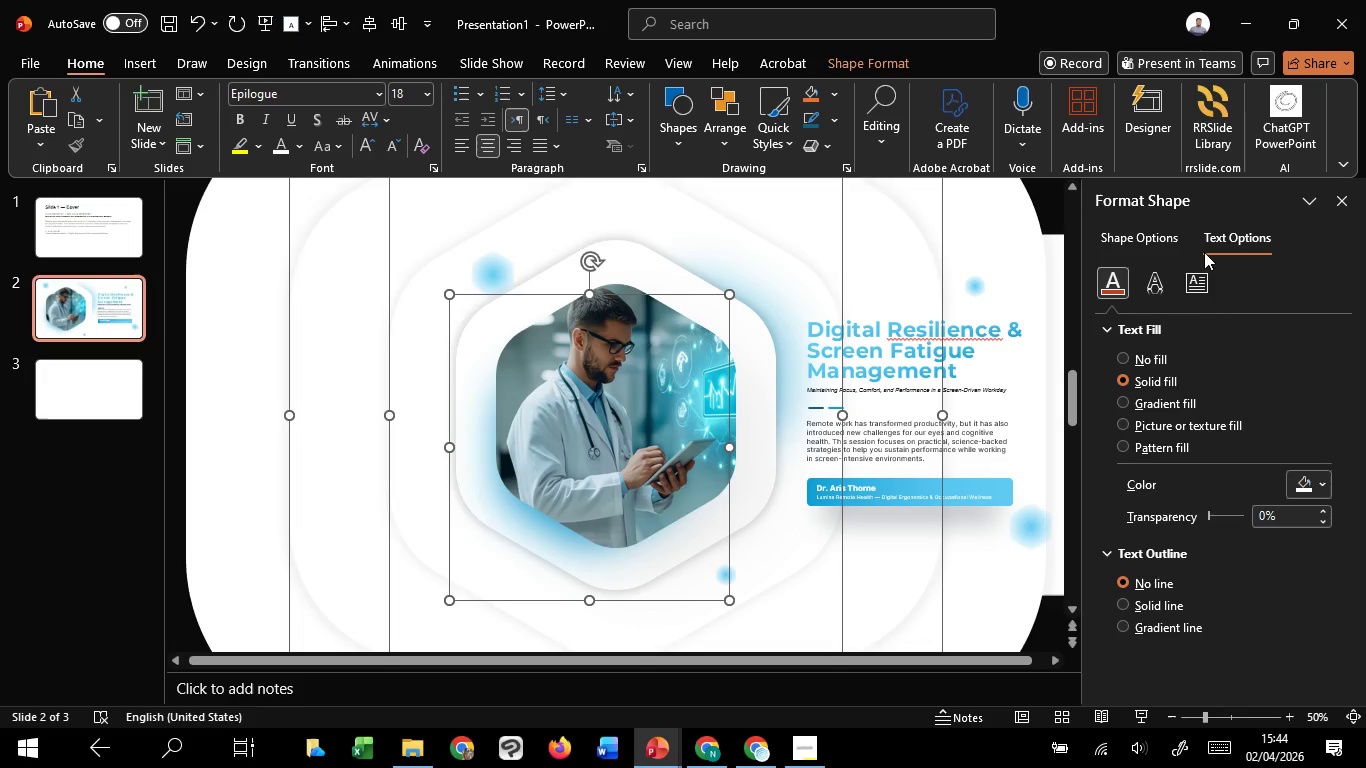 
key(Shift+ShiftLeft)
 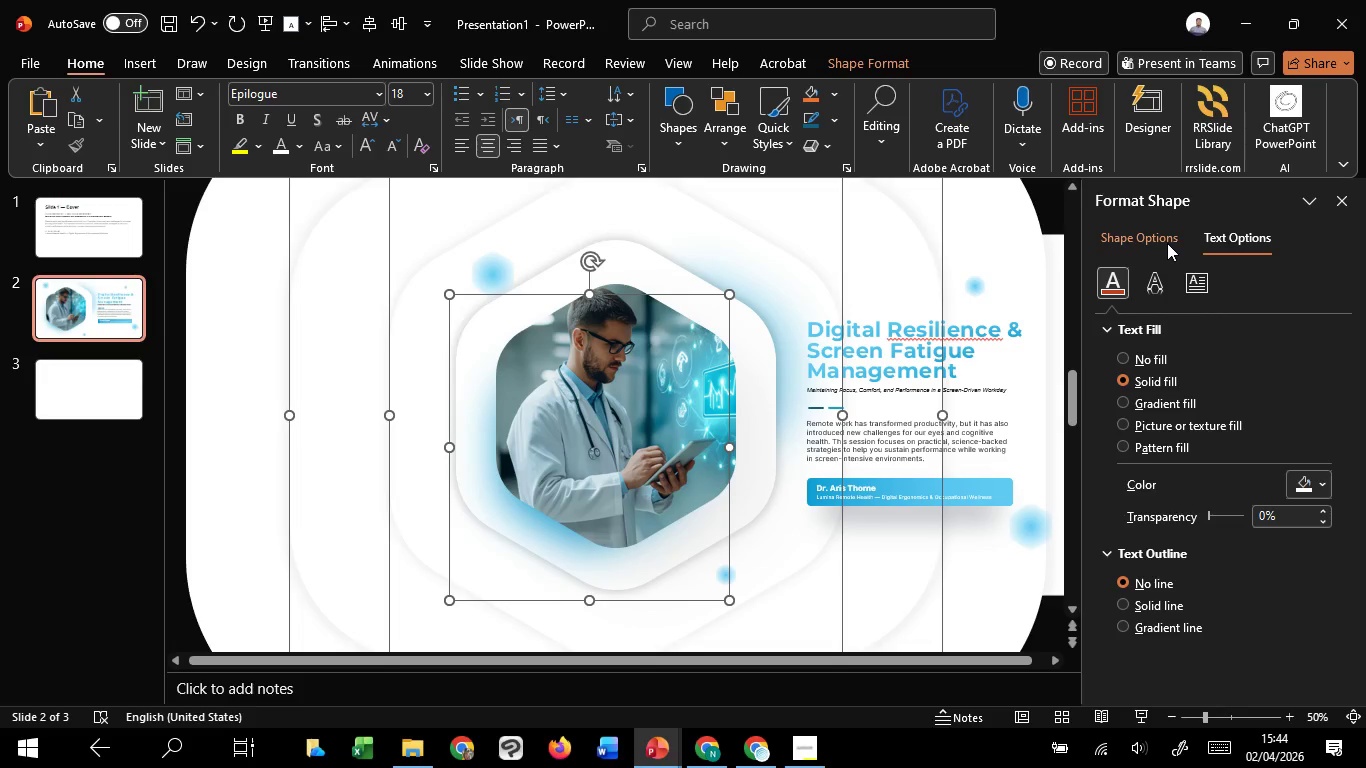 
left_click([1167, 243])
 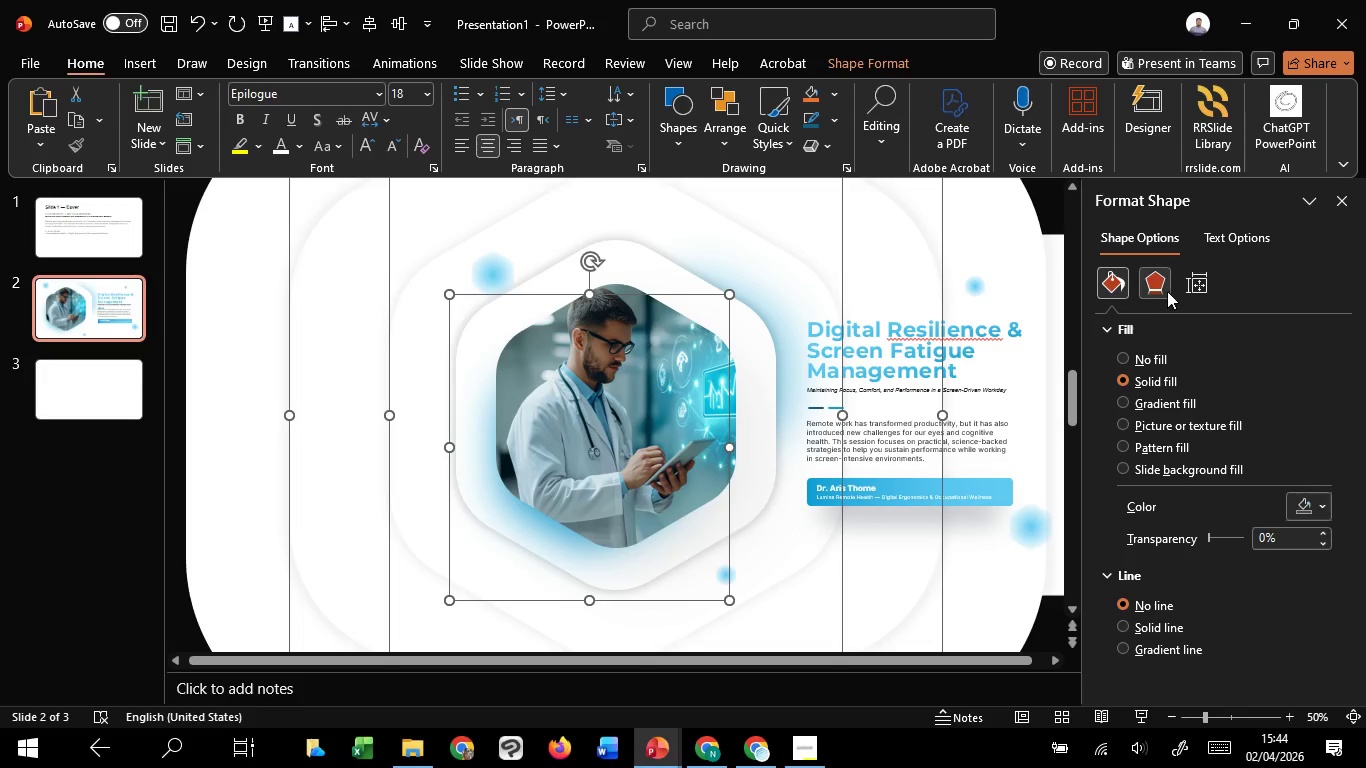 
left_click([1160, 284])
 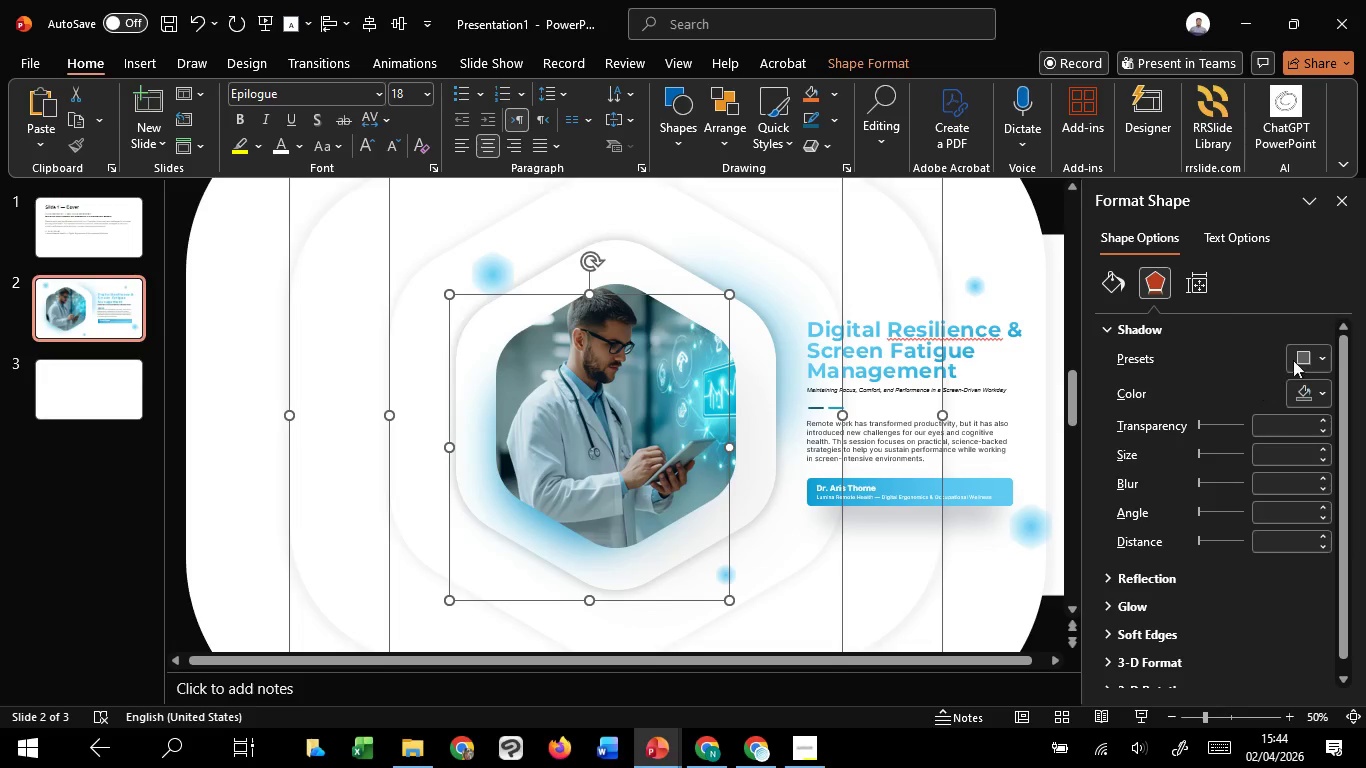 
left_click([1304, 357])
 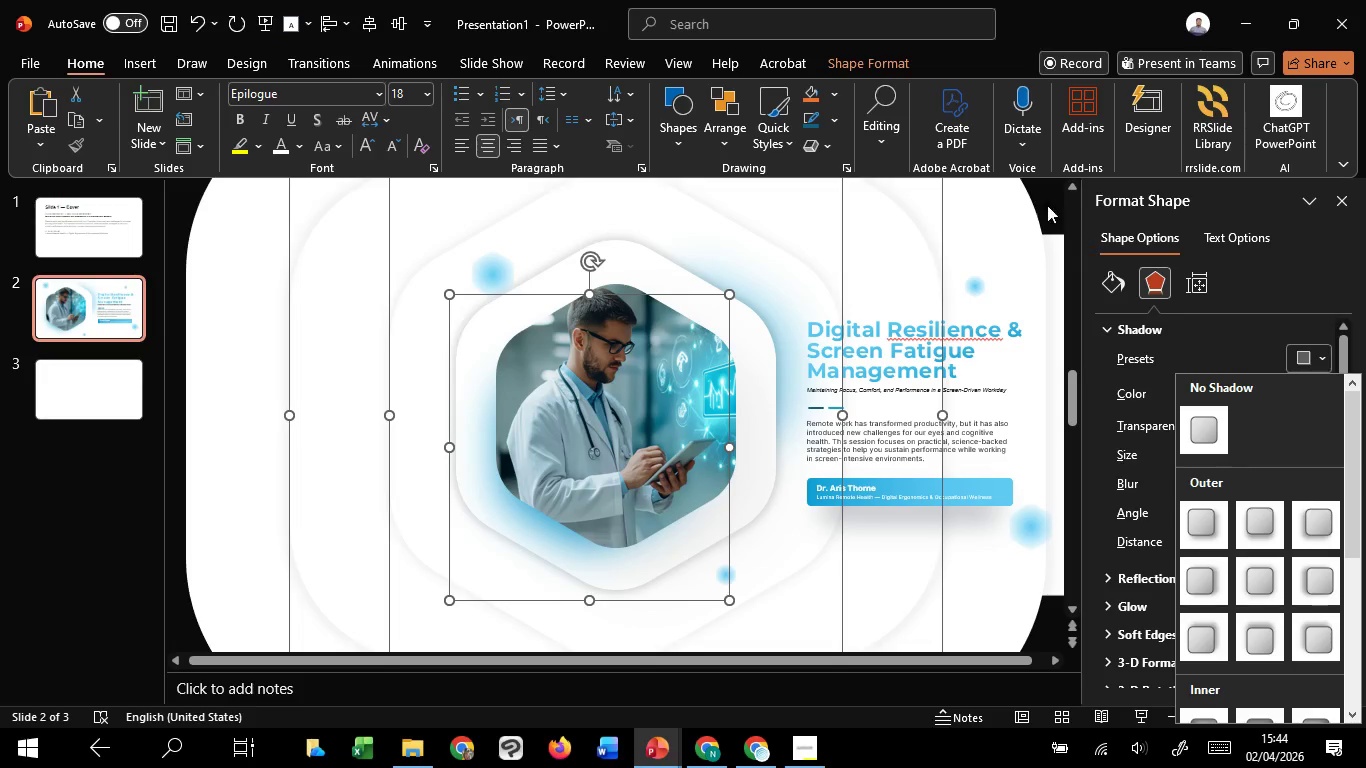 
key(Shift+ShiftLeft)
 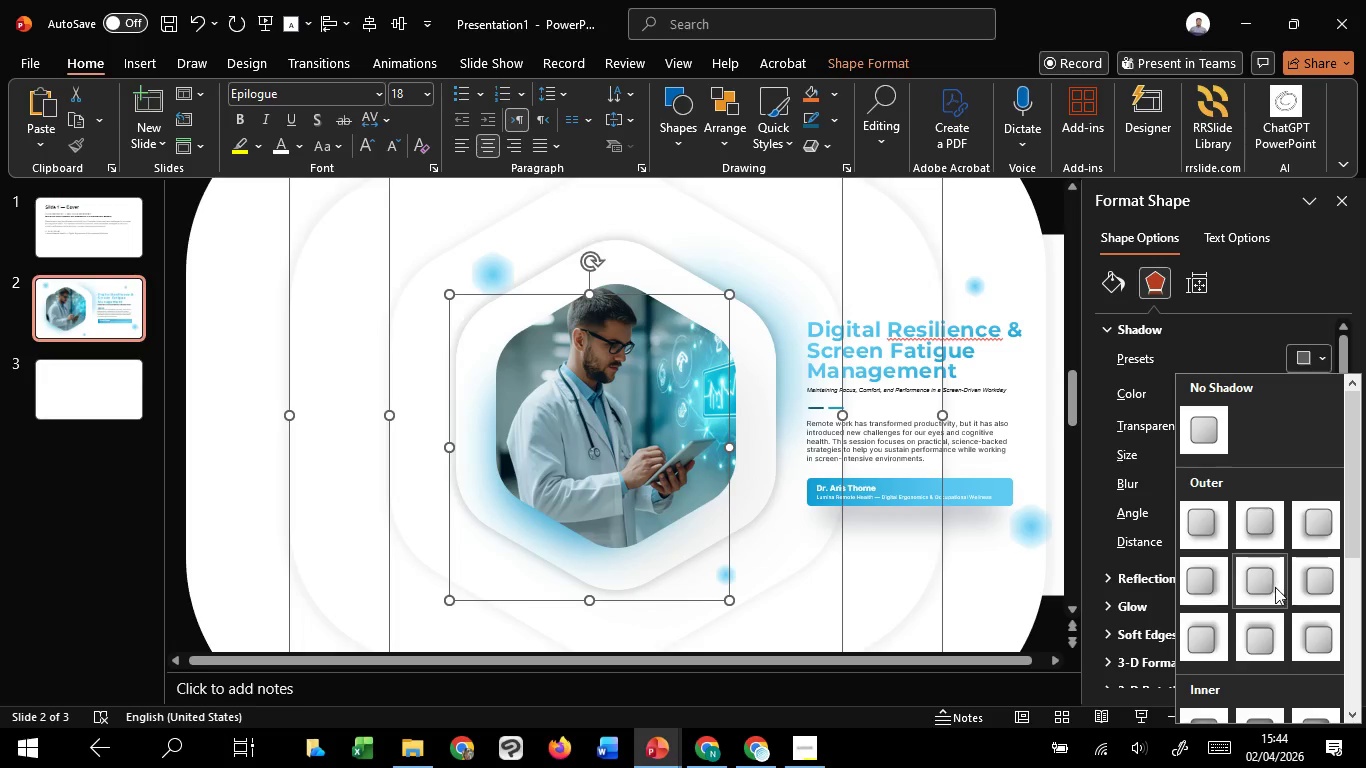 
left_click([1275, 587])
 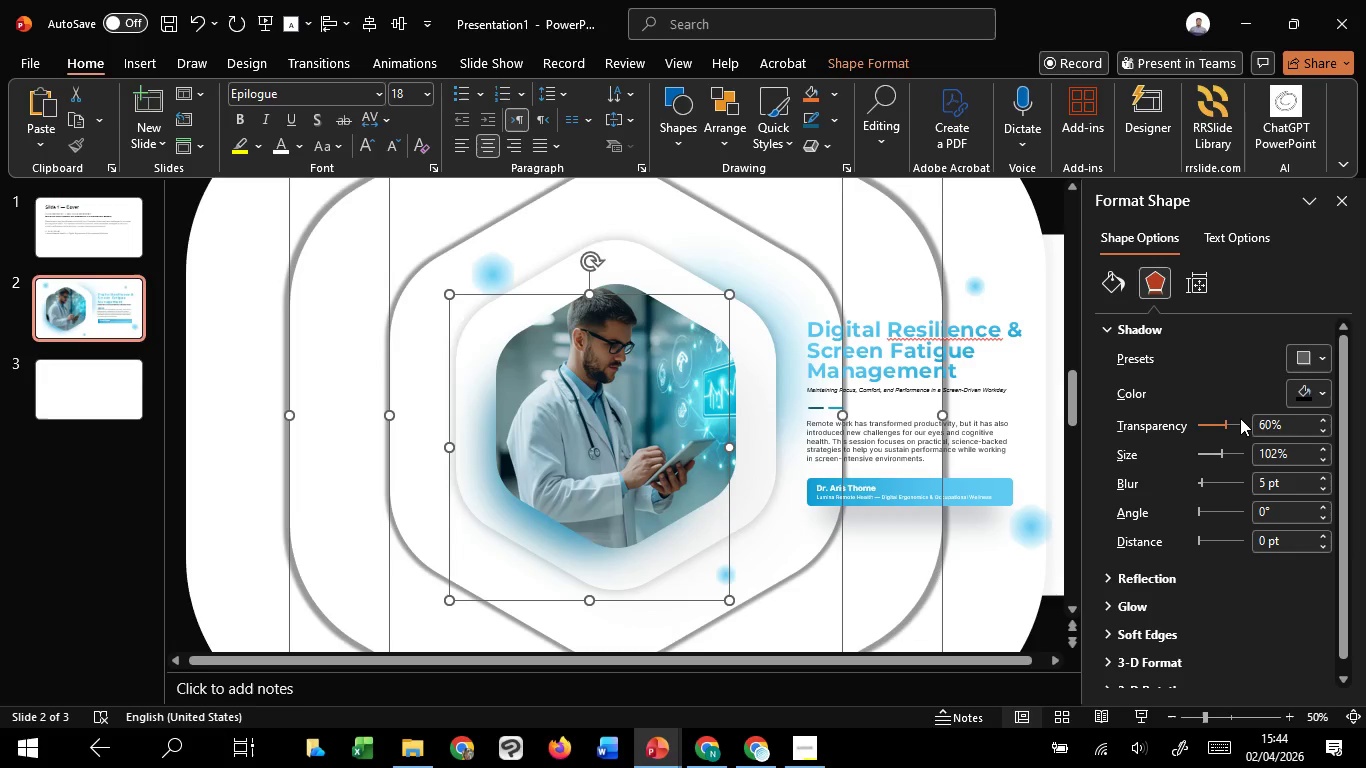 
scroll: coordinate [1243, 420], scroll_direction: up, amount: 37.0
 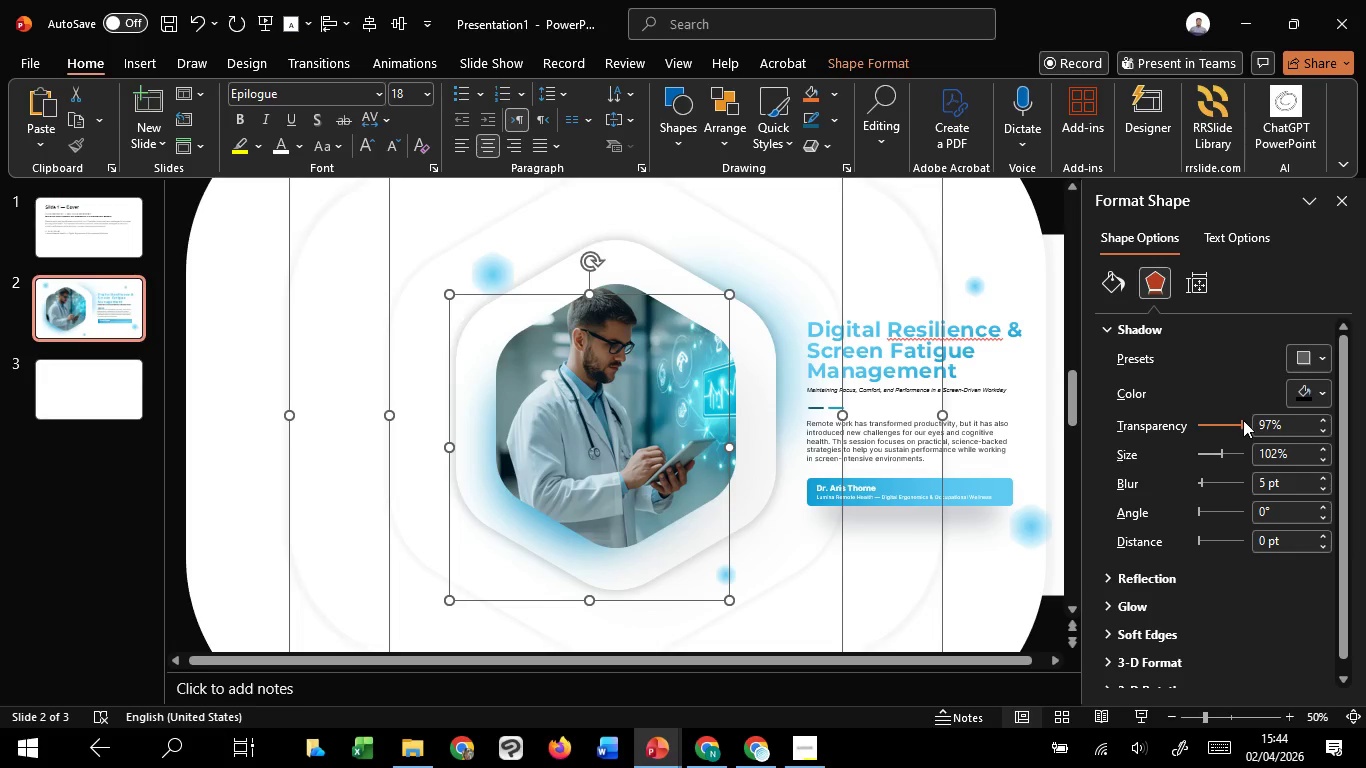 
scroll: coordinate [1243, 420], scroll_direction: none, amount: 0.0
 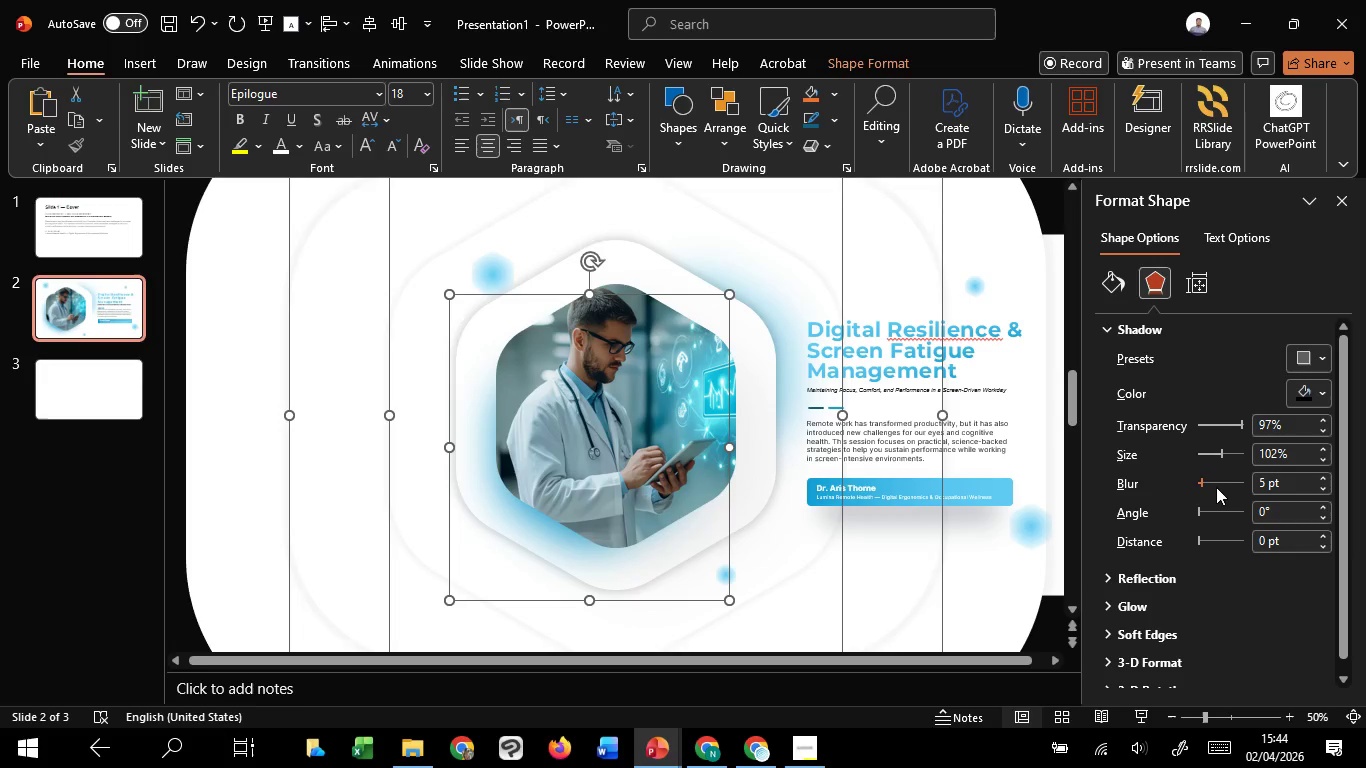 
scroll: coordinate [1227, 425], scroll_direction: up, amount: 9.0
 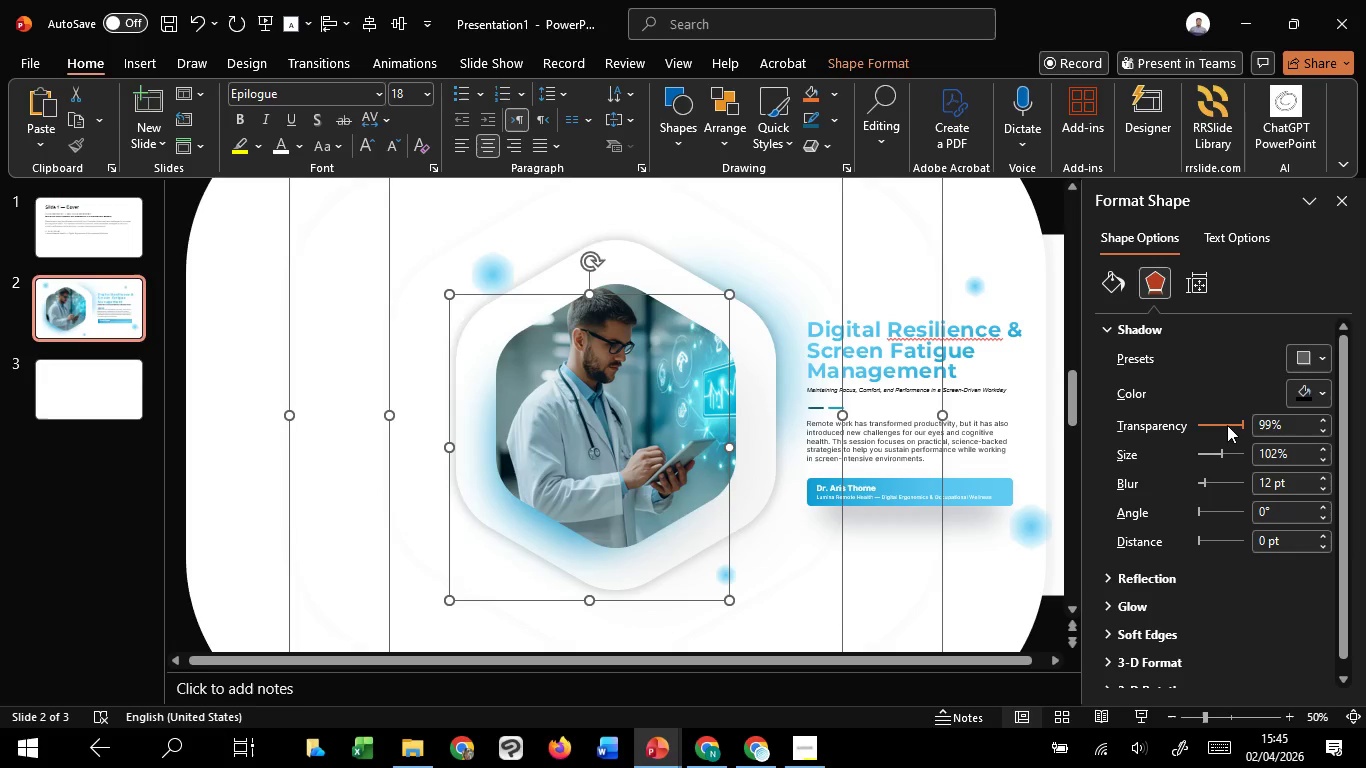 
scroll: coordinate [1217, 461], scroll_direction: down, amount: 2.0
 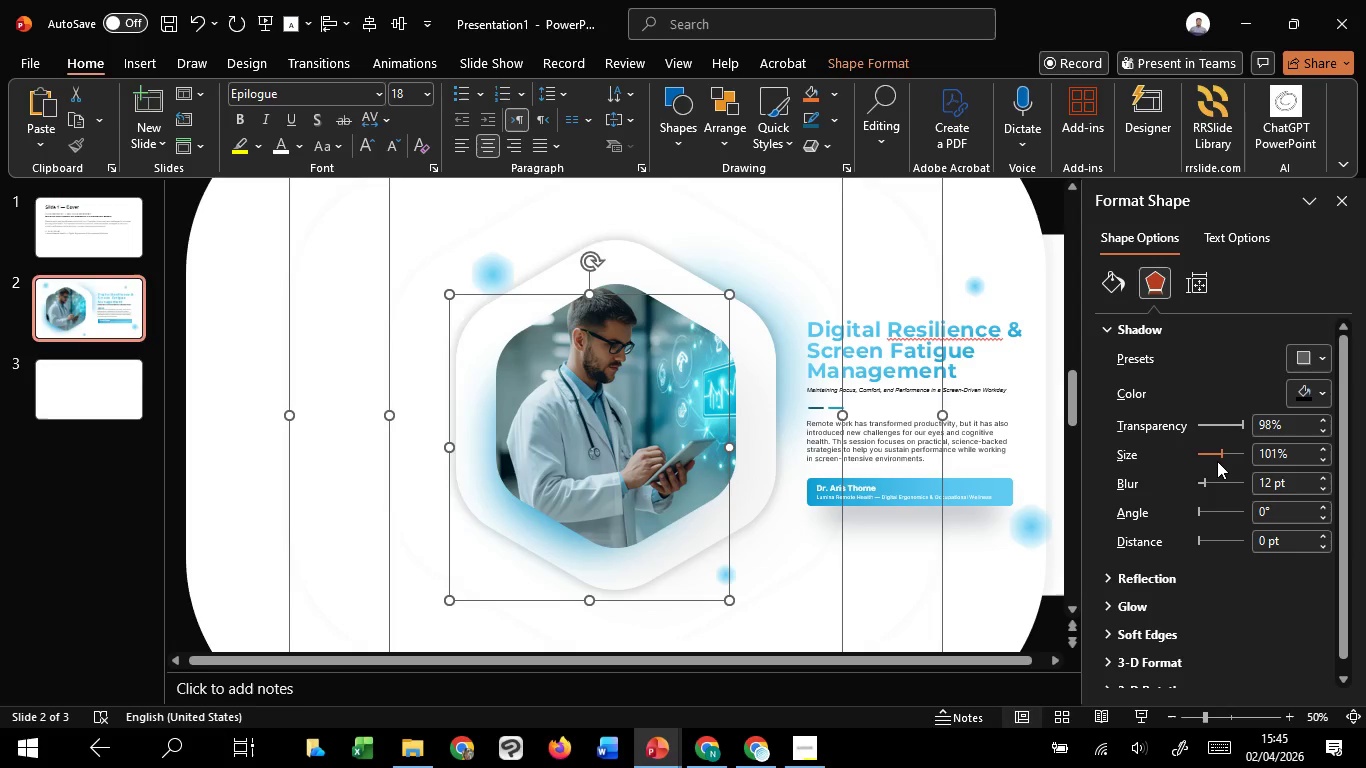 
scroll: coordinate [1217, 461], scroll_direction: up, amount: 1.0
 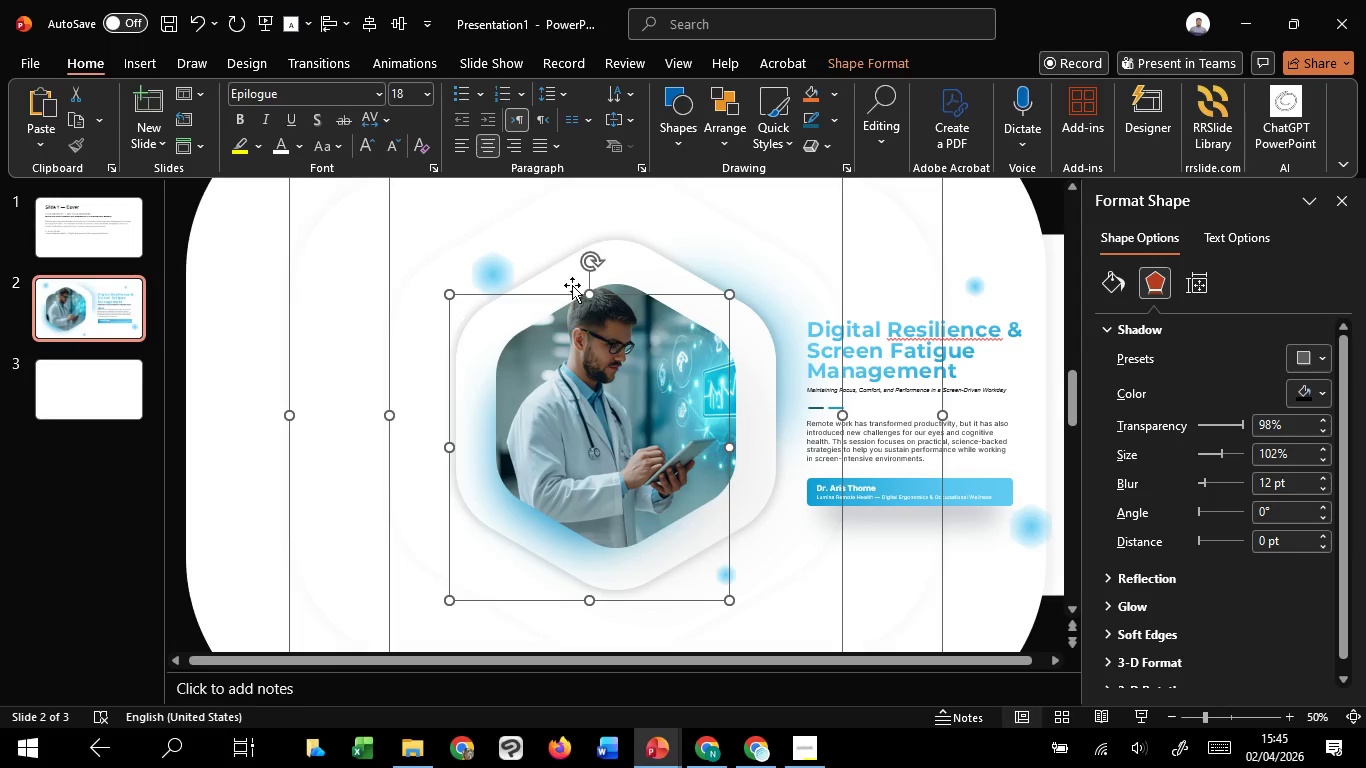 
left_click([555, 267])
 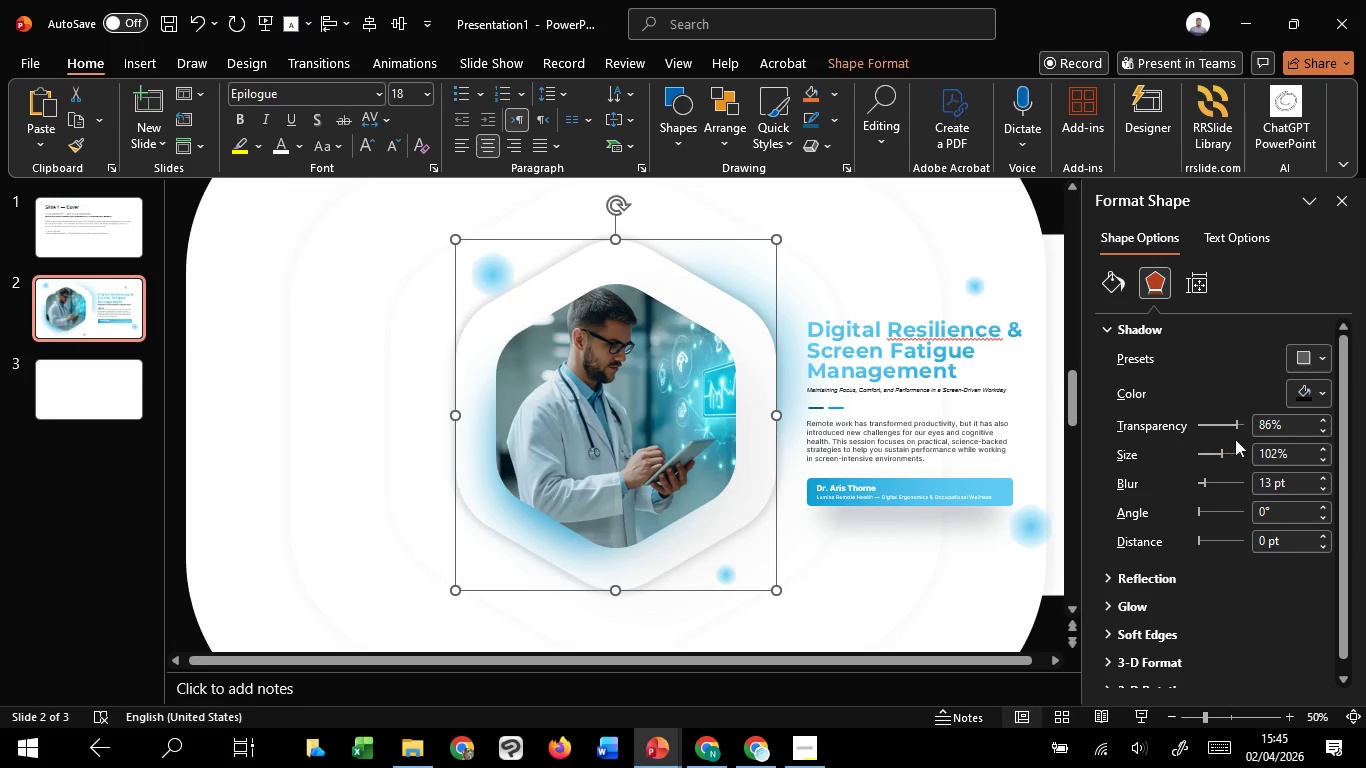 
scroll: coordinate [1239, 428], scroll_direction: up, amount: 2.0
 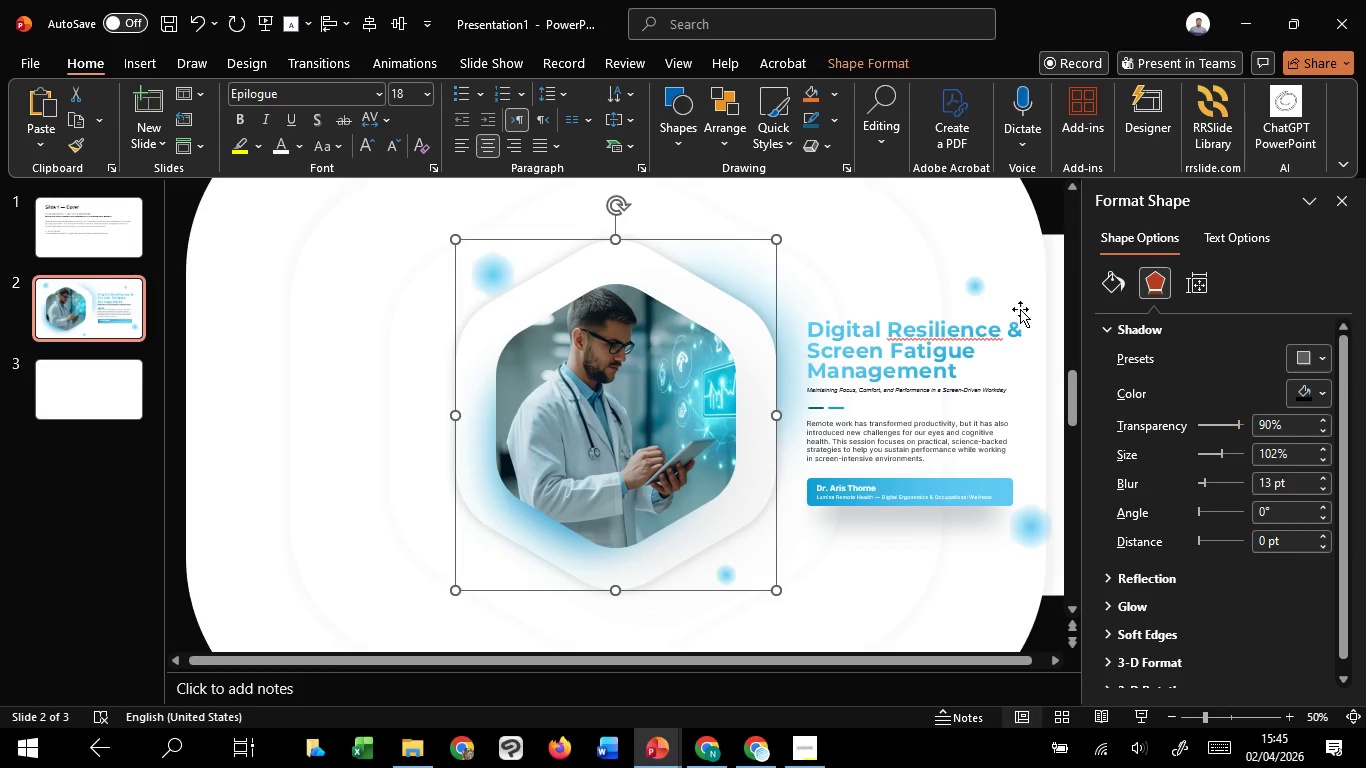 
left_click([901, 231])
 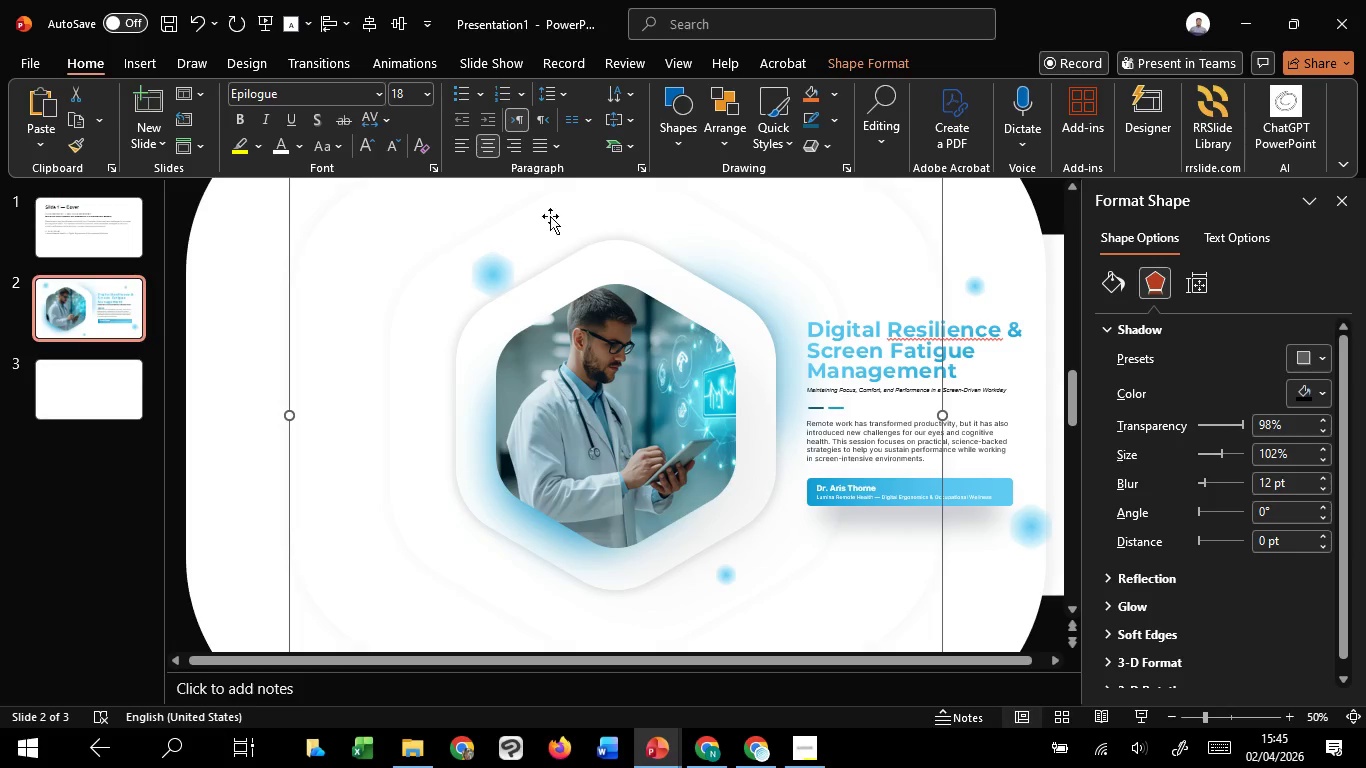 
left_click([584, 252])
 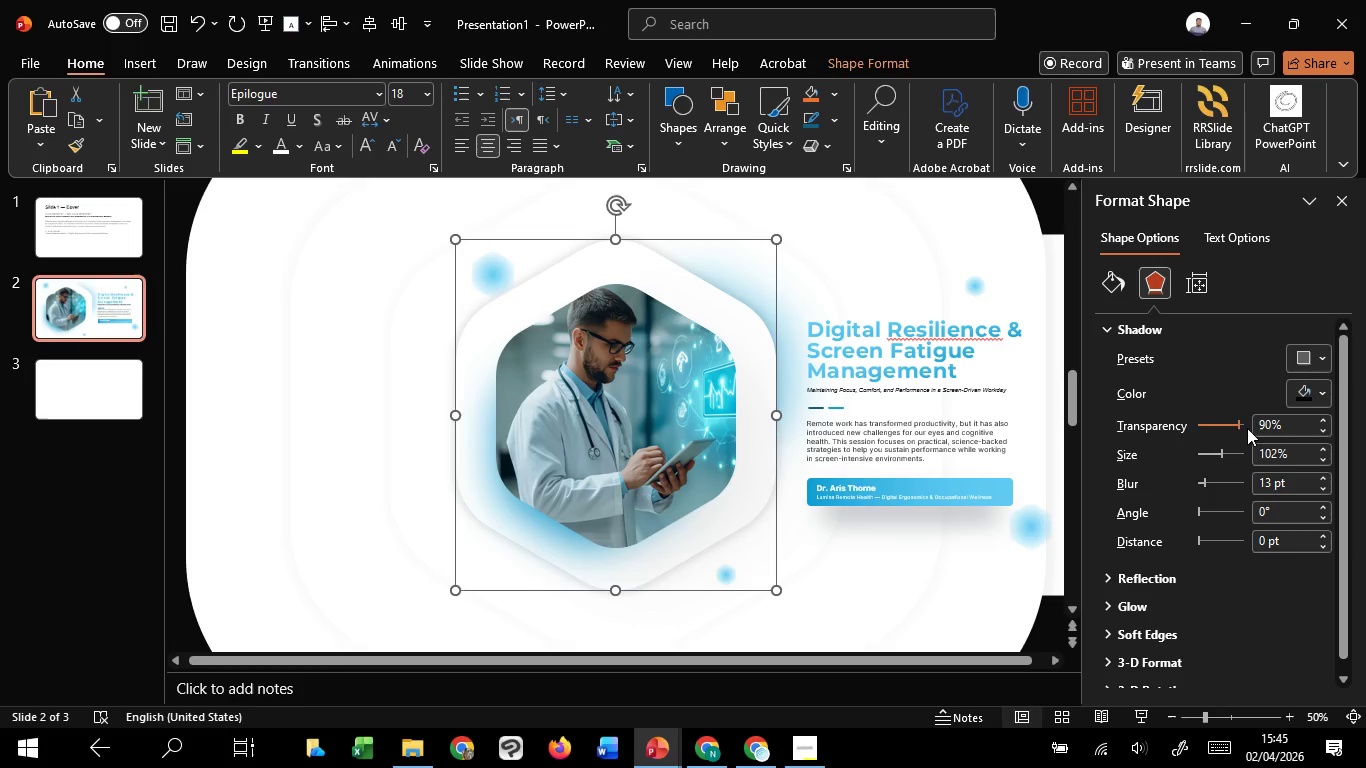 
scroll: coordinate [1243, 429], scroll_direction: up, amount: 7.0
 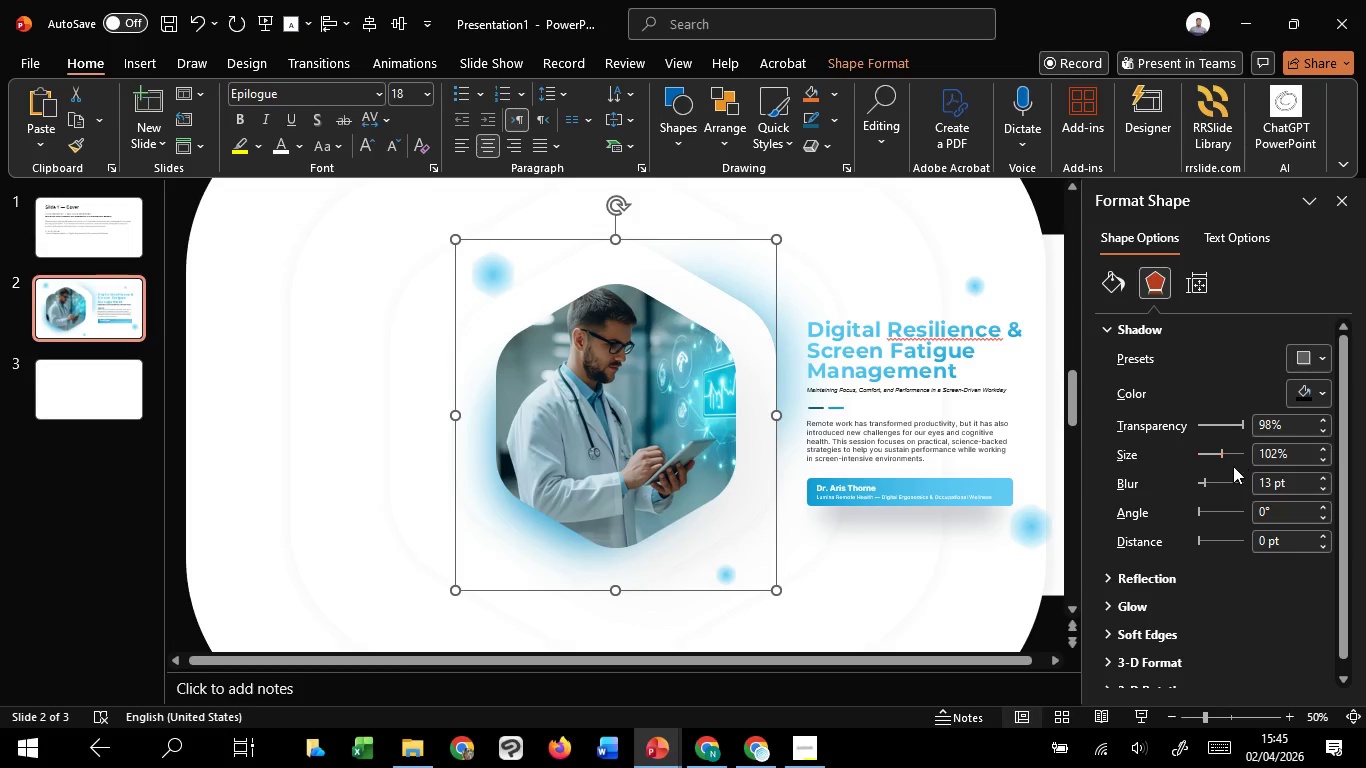 
scroll: coordinate [1221, 478], scroll_direction: down, amount: 2.0
 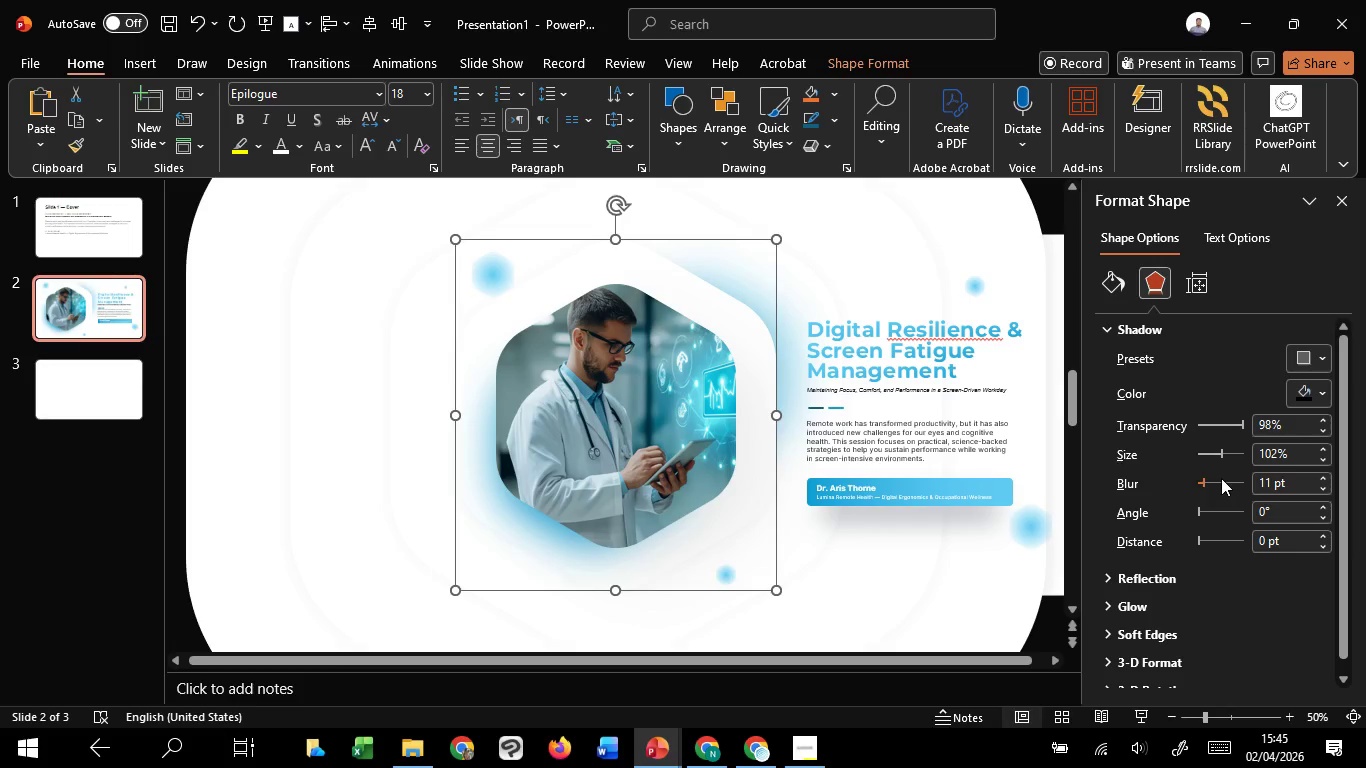 
scroll: coordinate [1221, 478], scroll_direction: up, amount: 1.0
 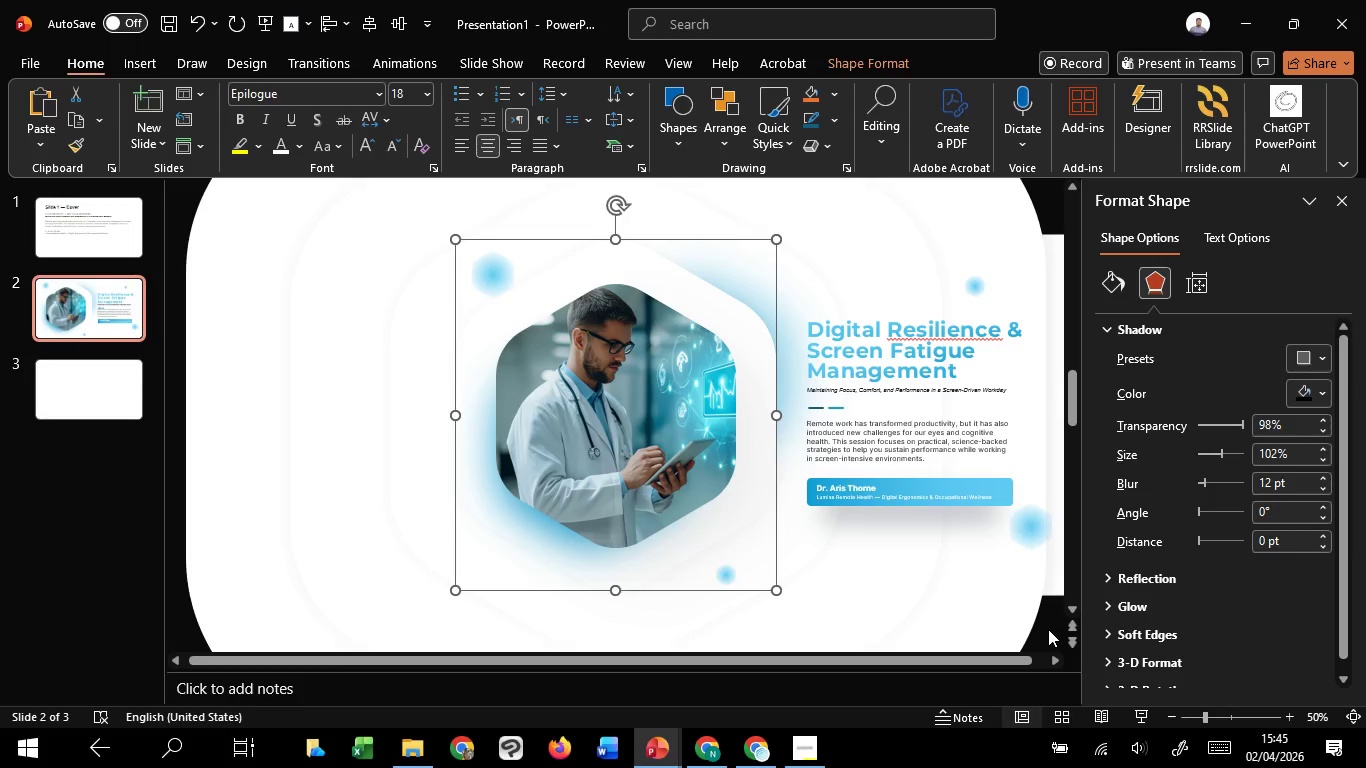 
left_click([1048, 629])
 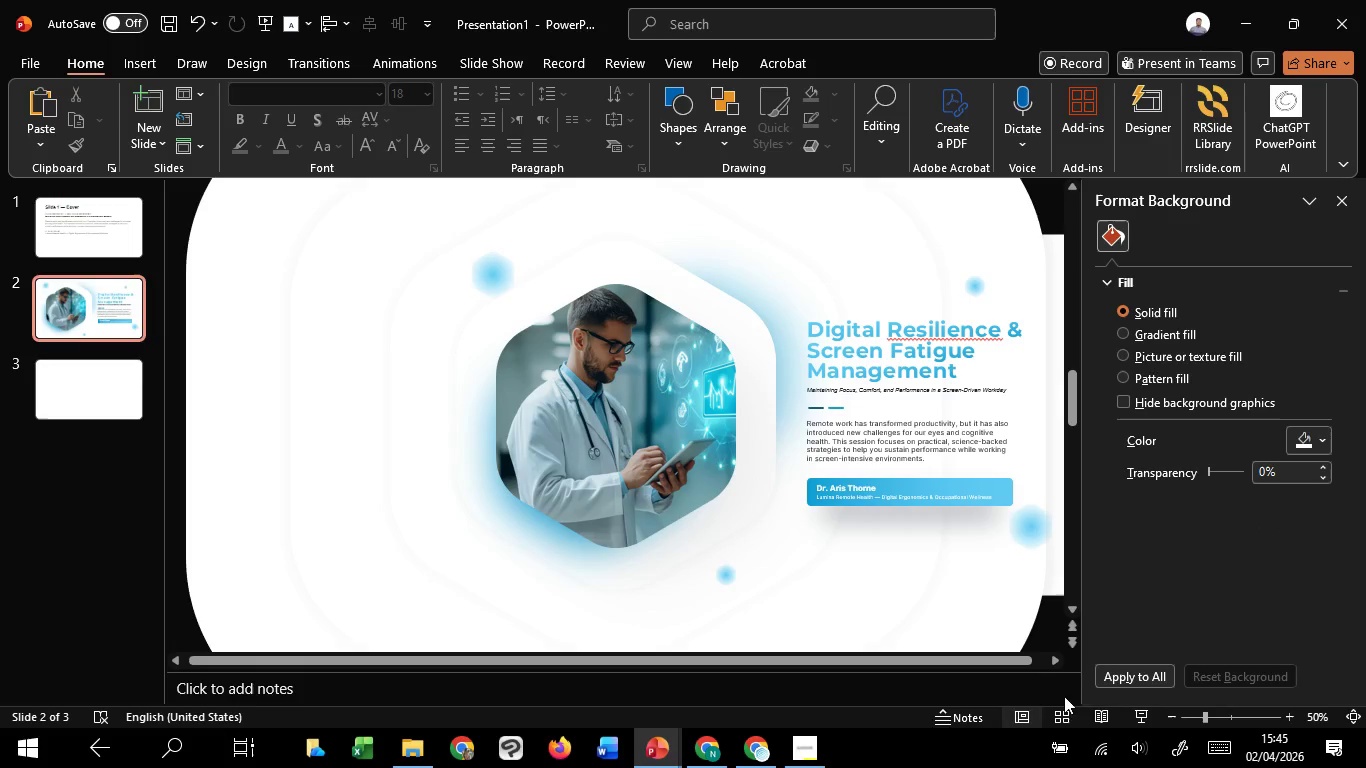 
left_click([1134, 713])
 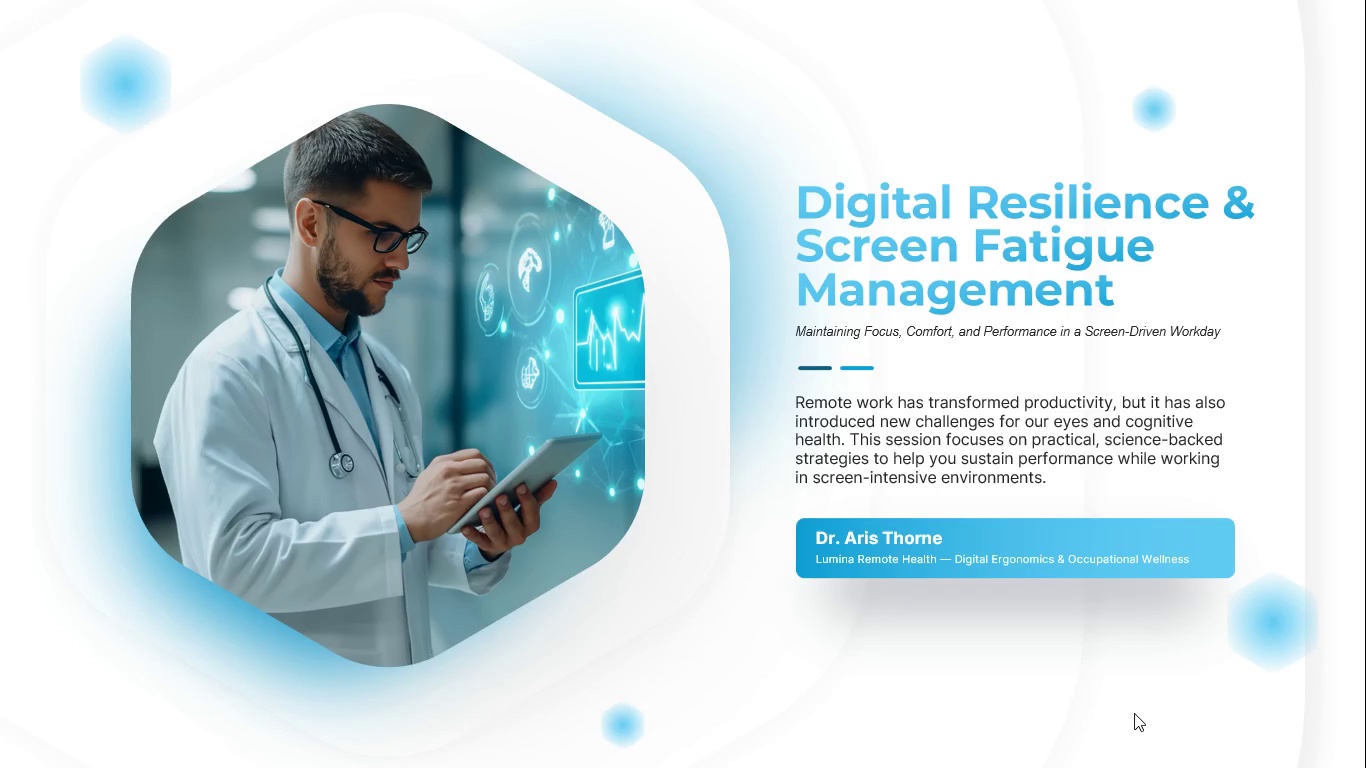 
wait(10.67)
 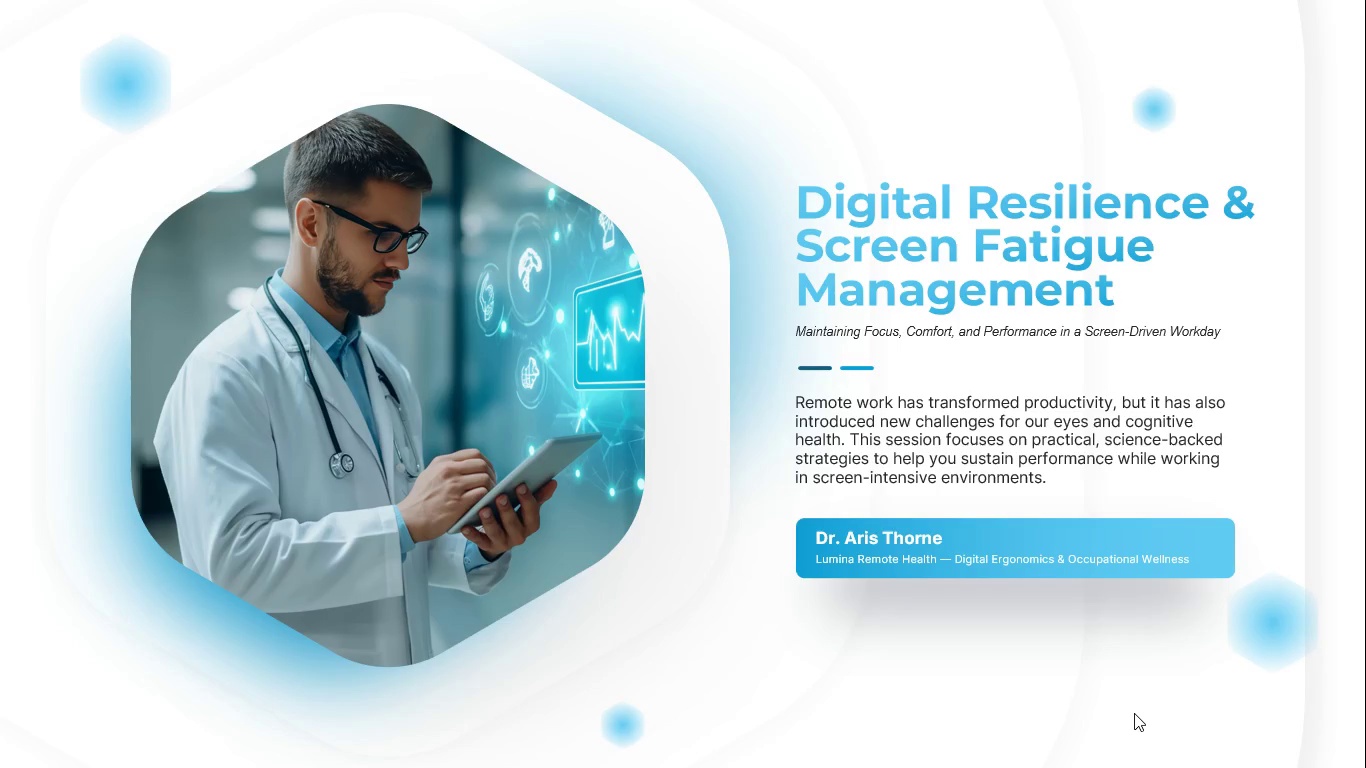 
key(Escape)
 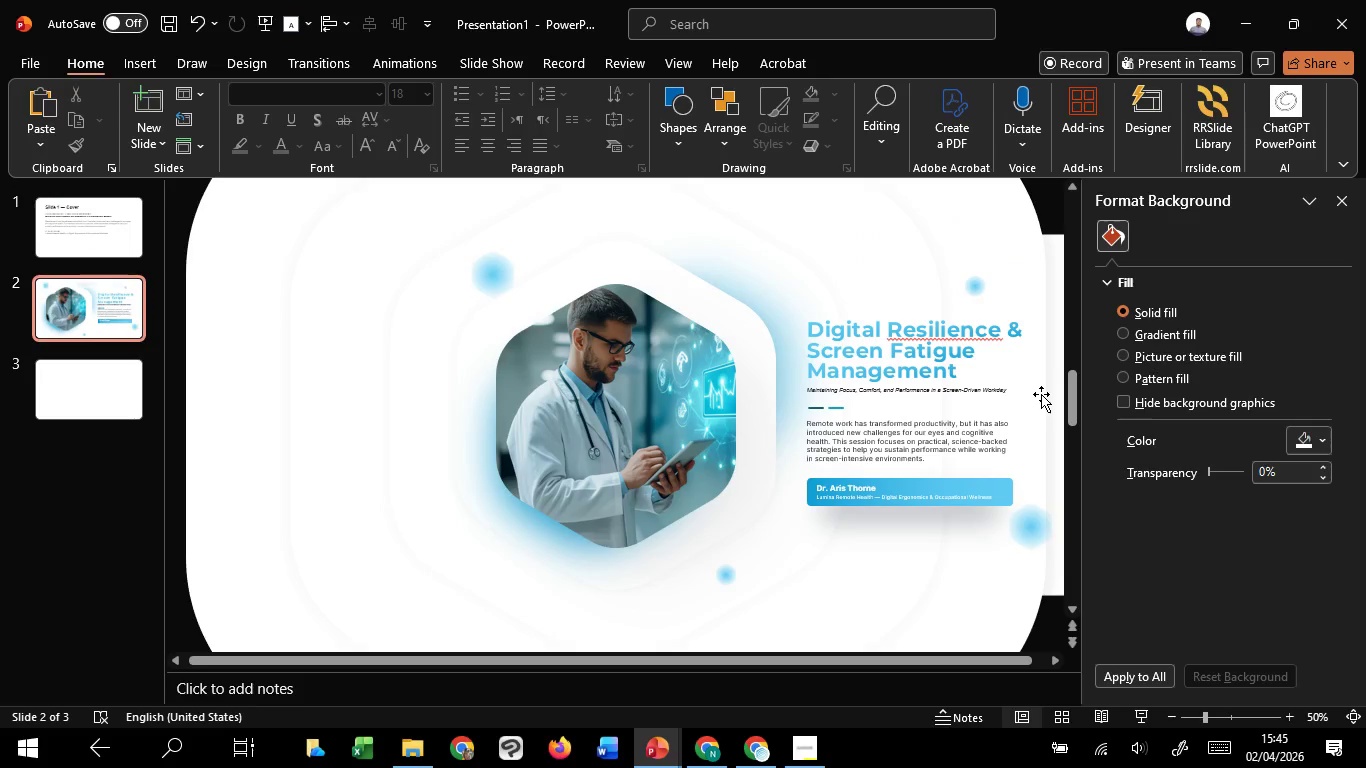 
left_click([1041, 394])
 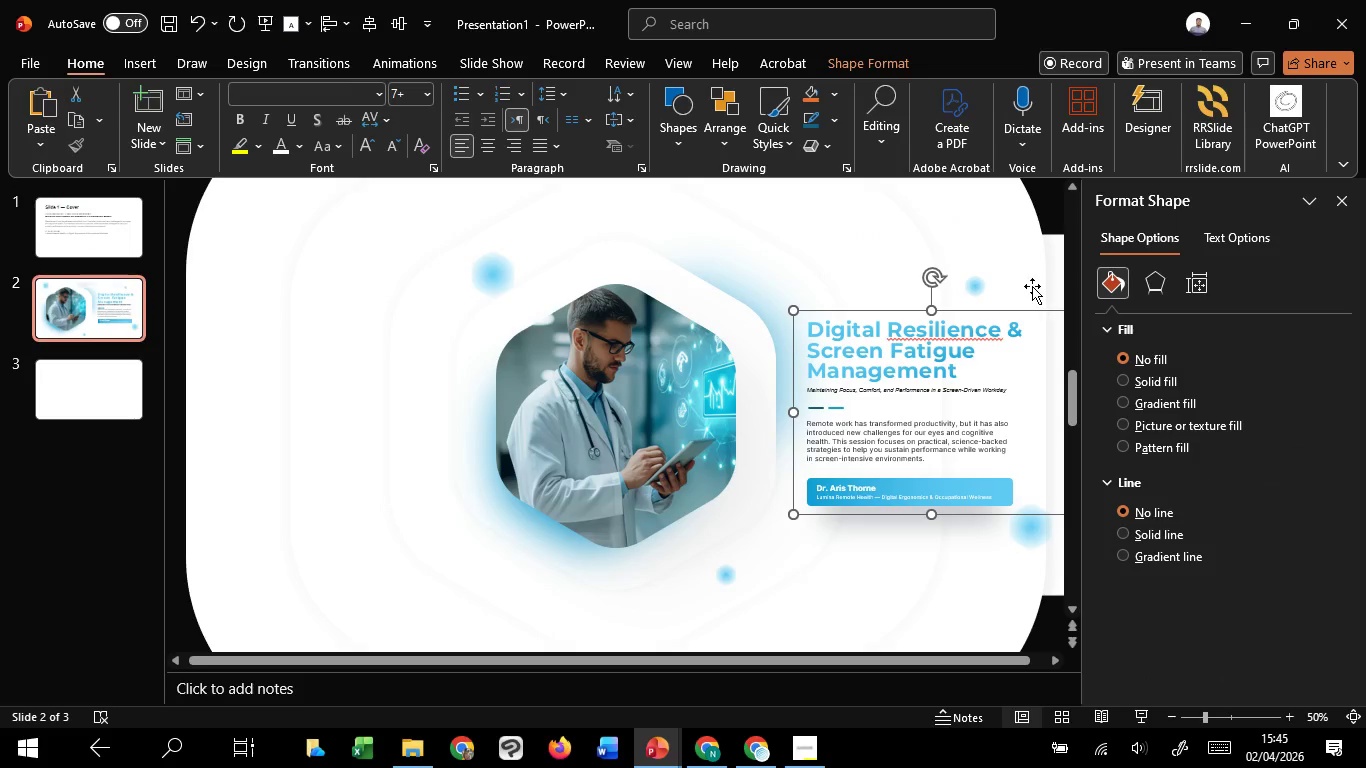 
left_click([1032, 283])
 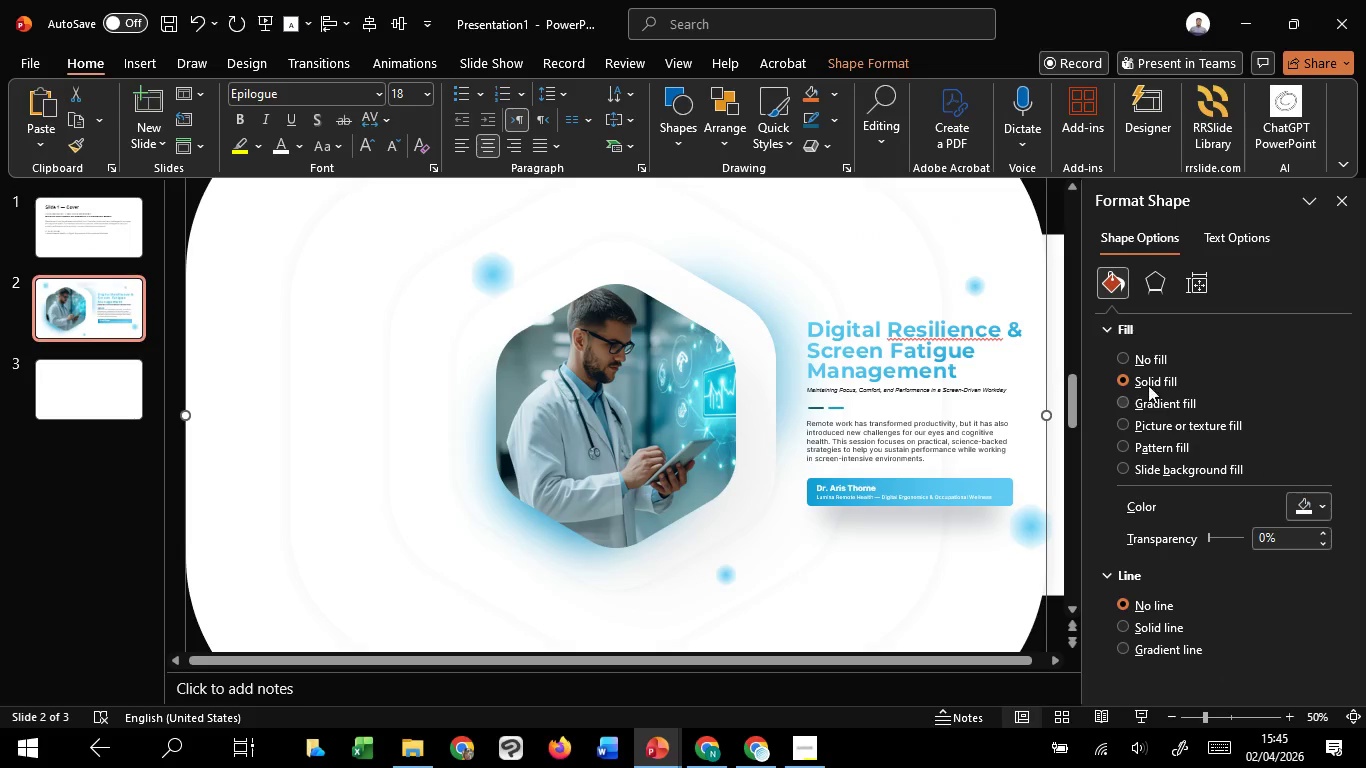 
left_click([1153, 294])
 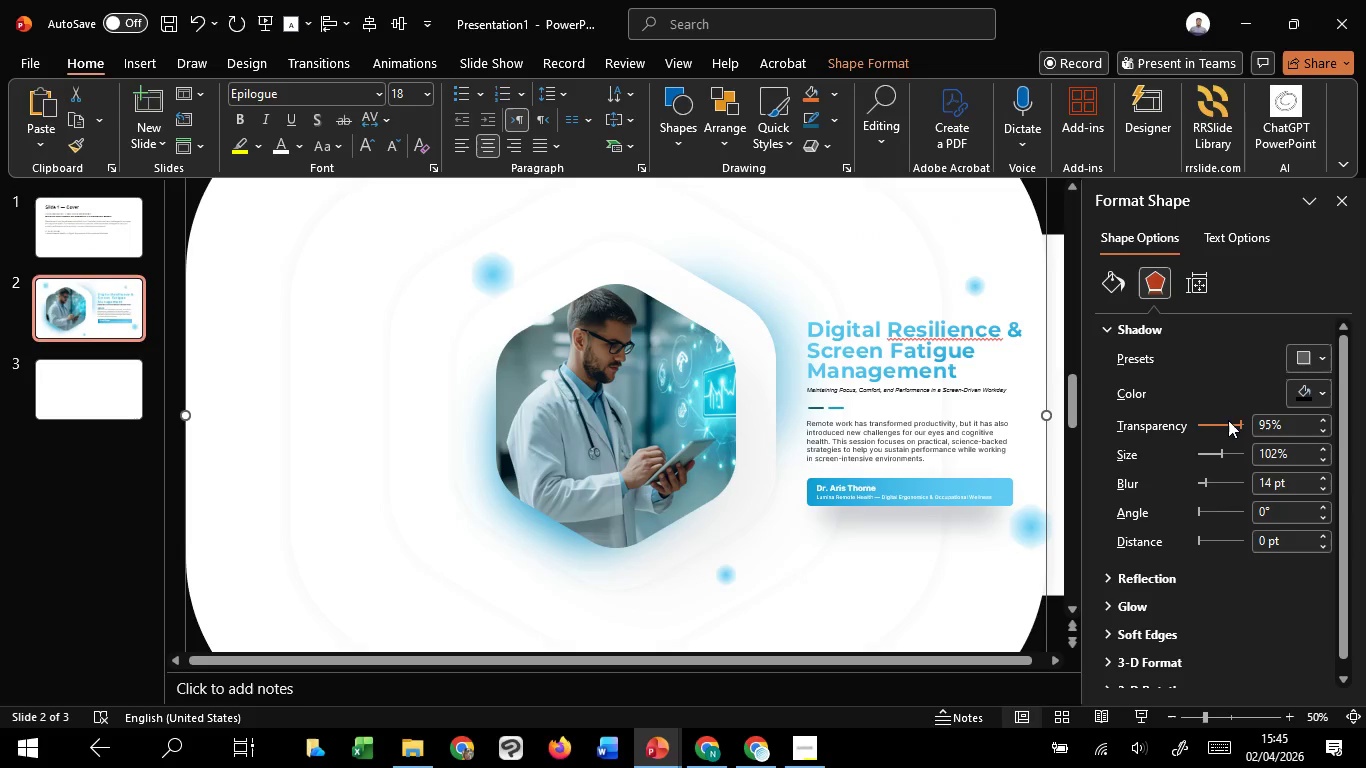 
scroll: coordinate [1228, 423], scroll_direction: up, amount: 3.0
 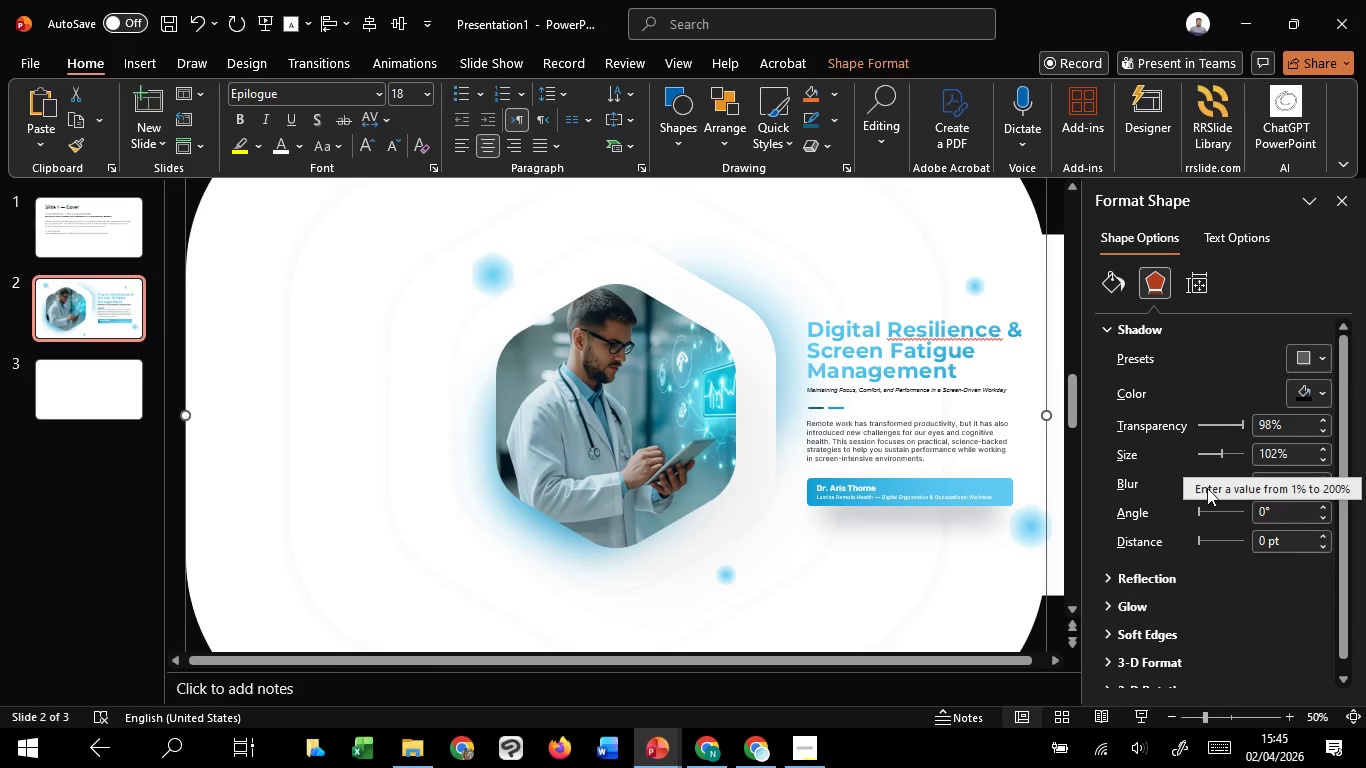 
scroll: coordinate [1204, 488], scroll_direction: down, amount: 4.0
 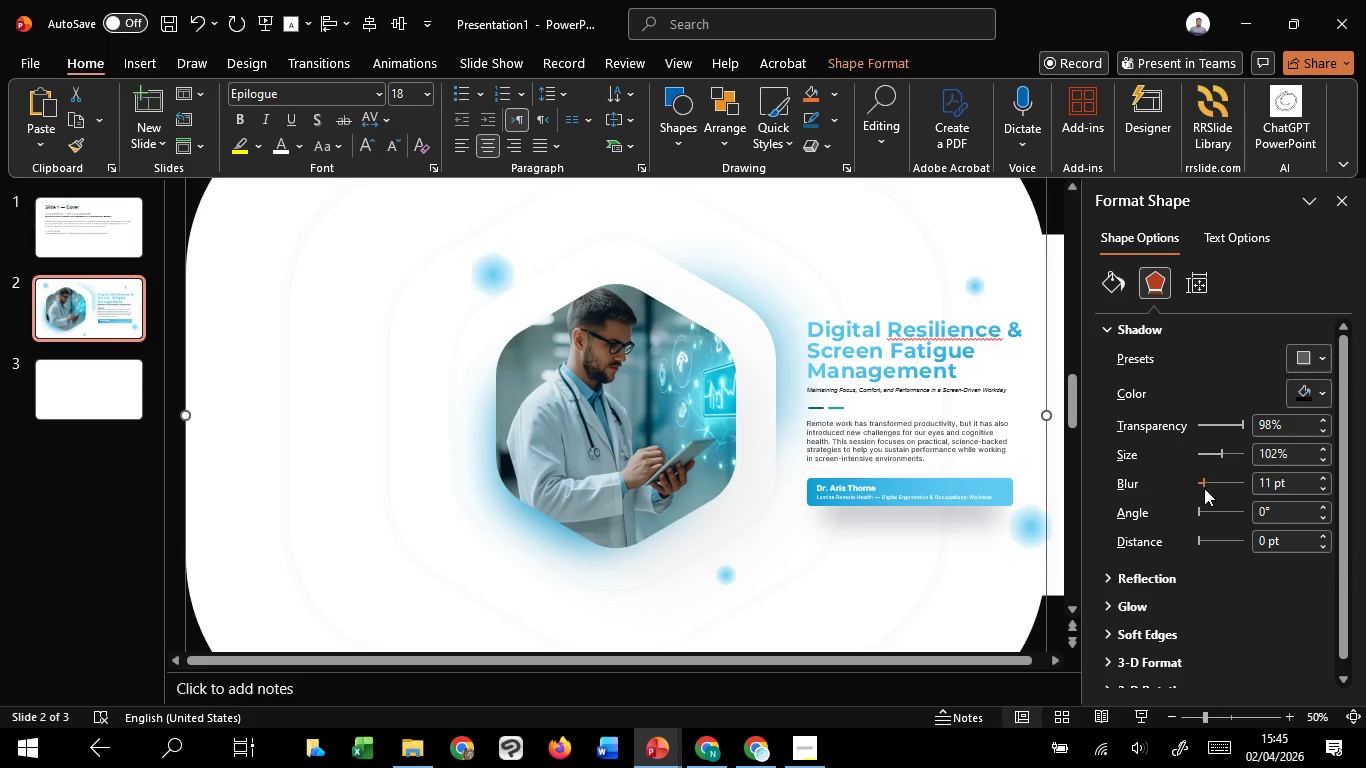 
scroll: coordinate [1204, 488], scroll_direction: up, amount: 1.0
 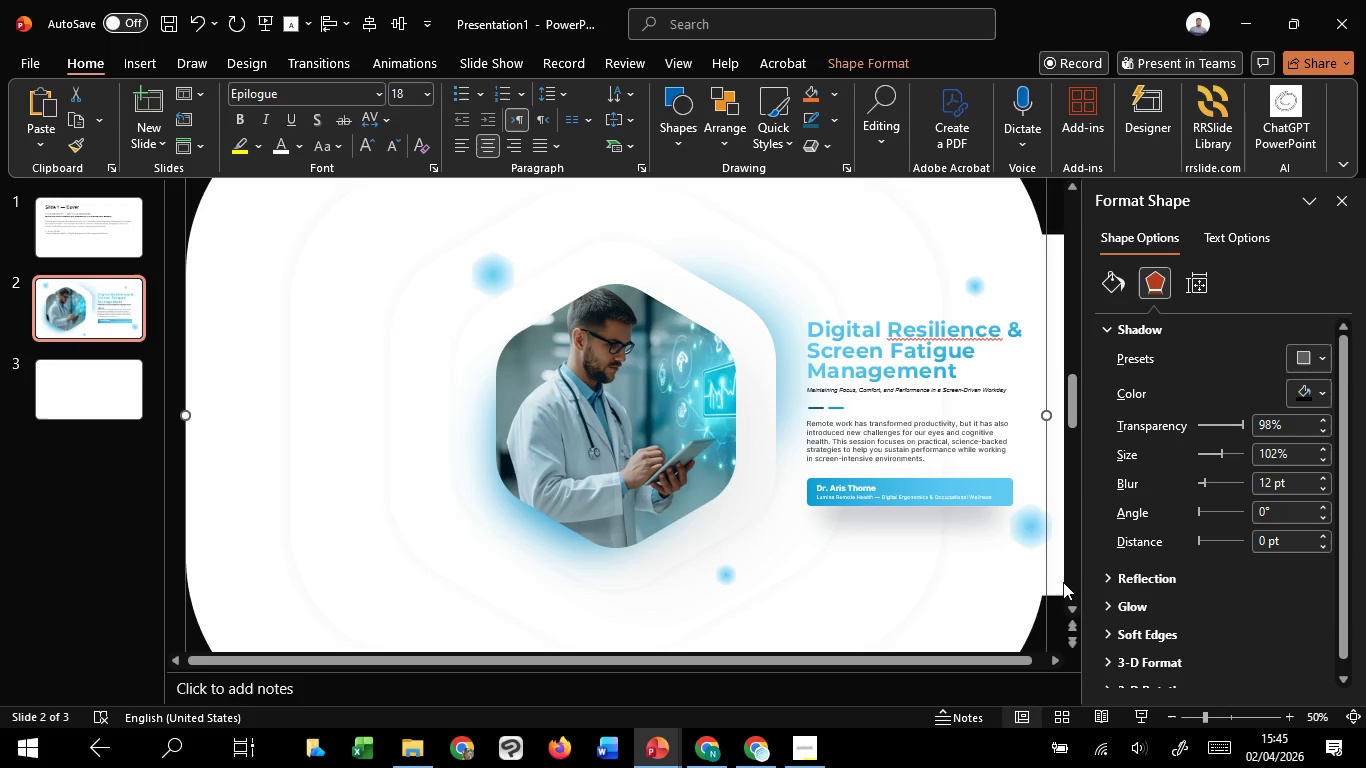 
left_click([1057, 581])
 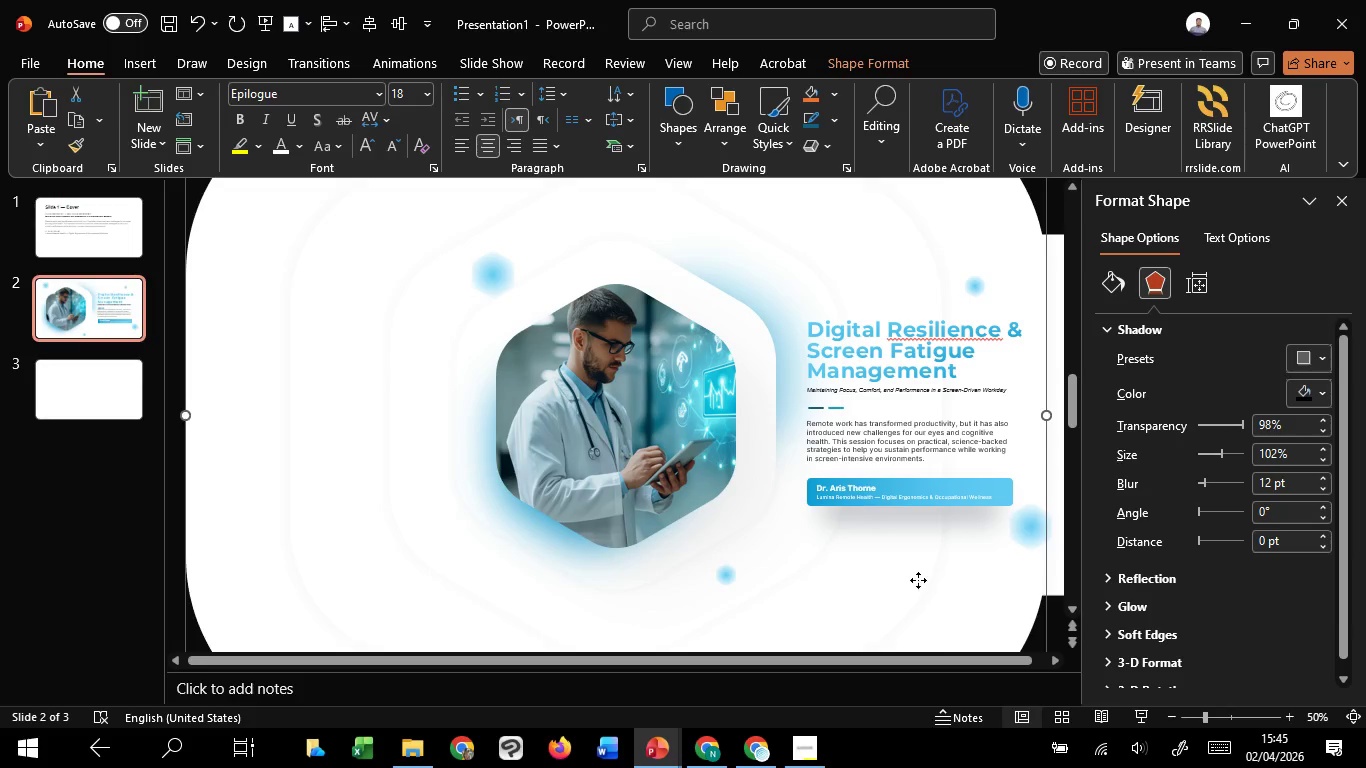 
left_click([918, 580])
 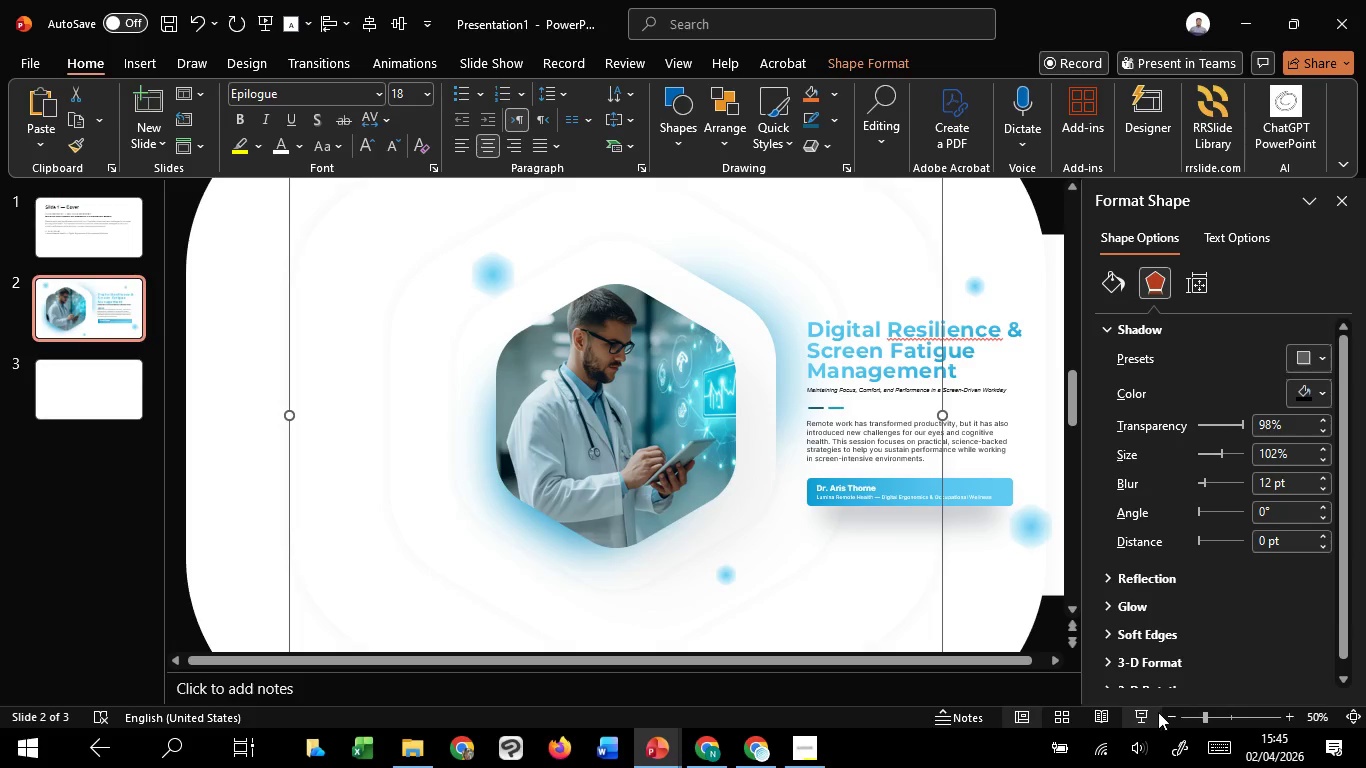 
left_click([1151, 714])
 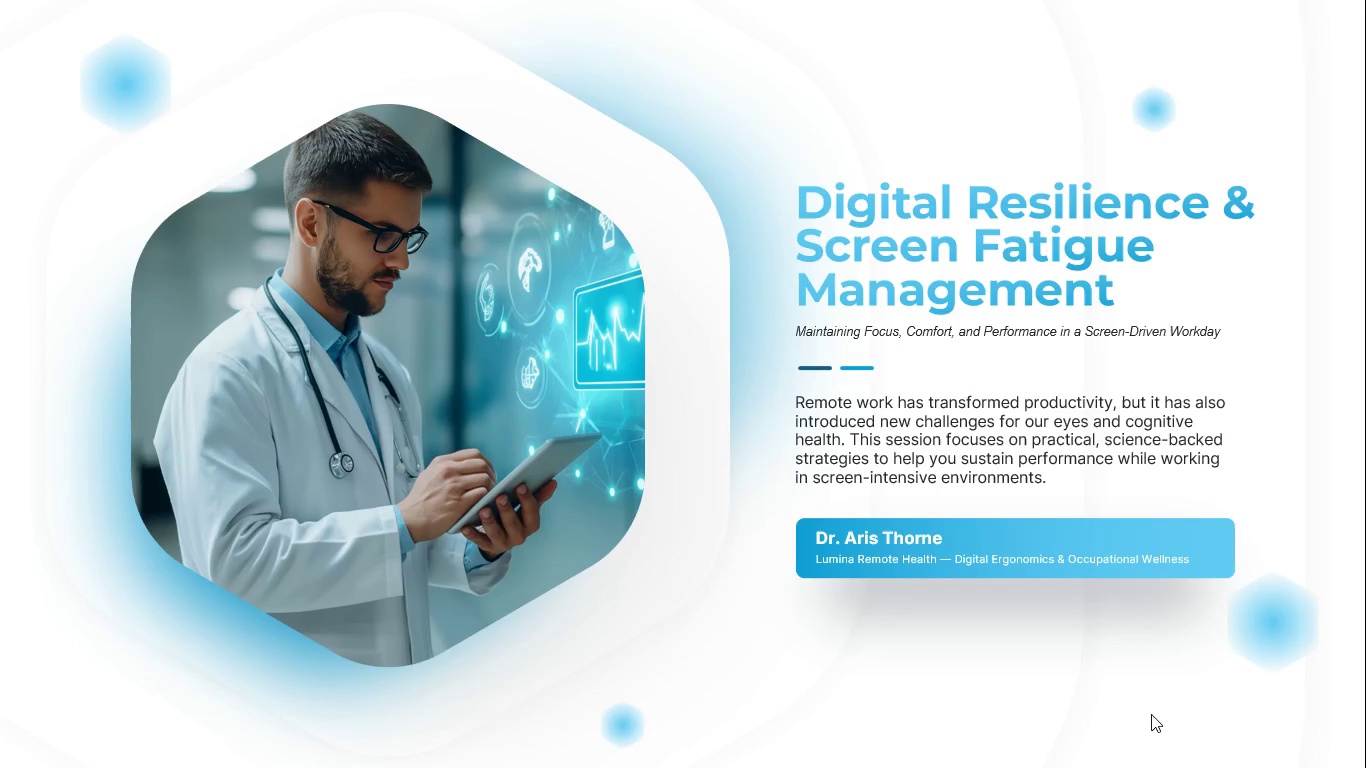 
wait(10.06)
 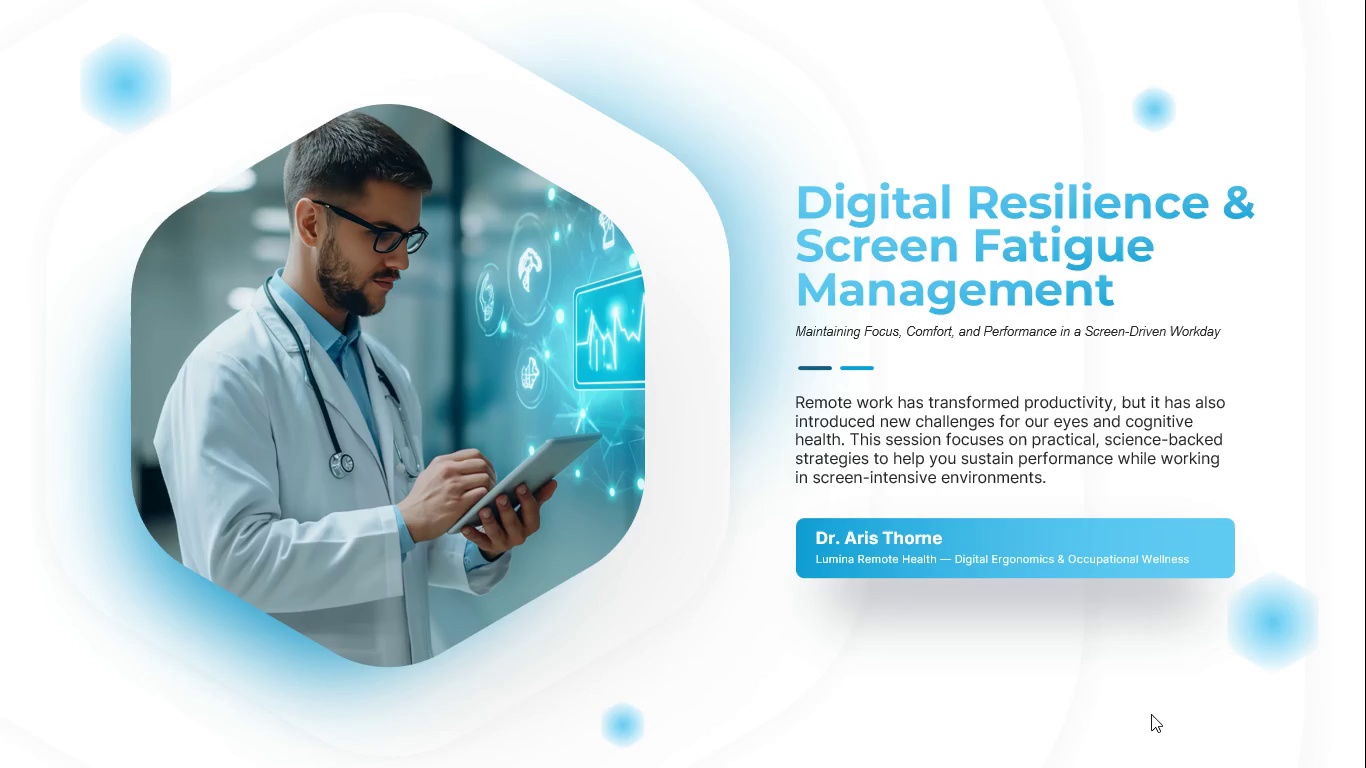 
key(Escape)
 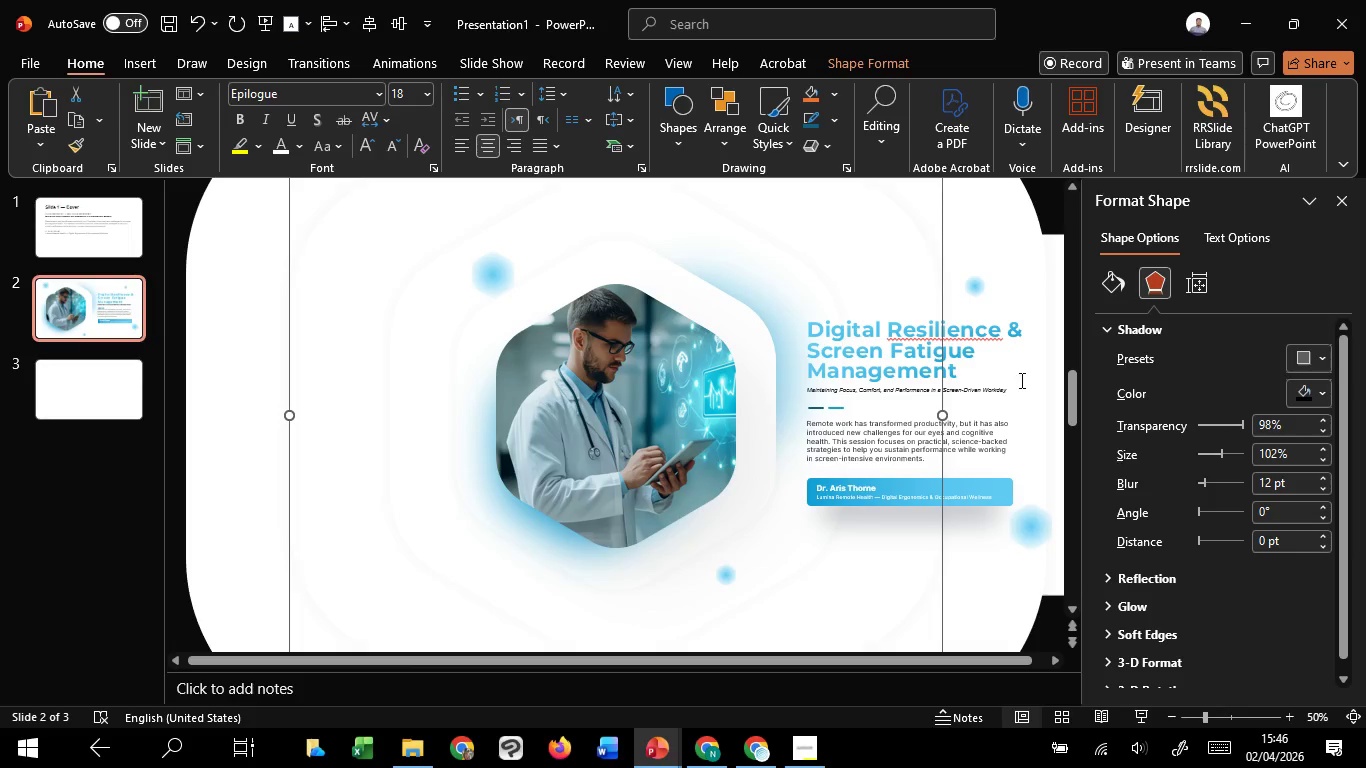 
left_click([1001, 396])
 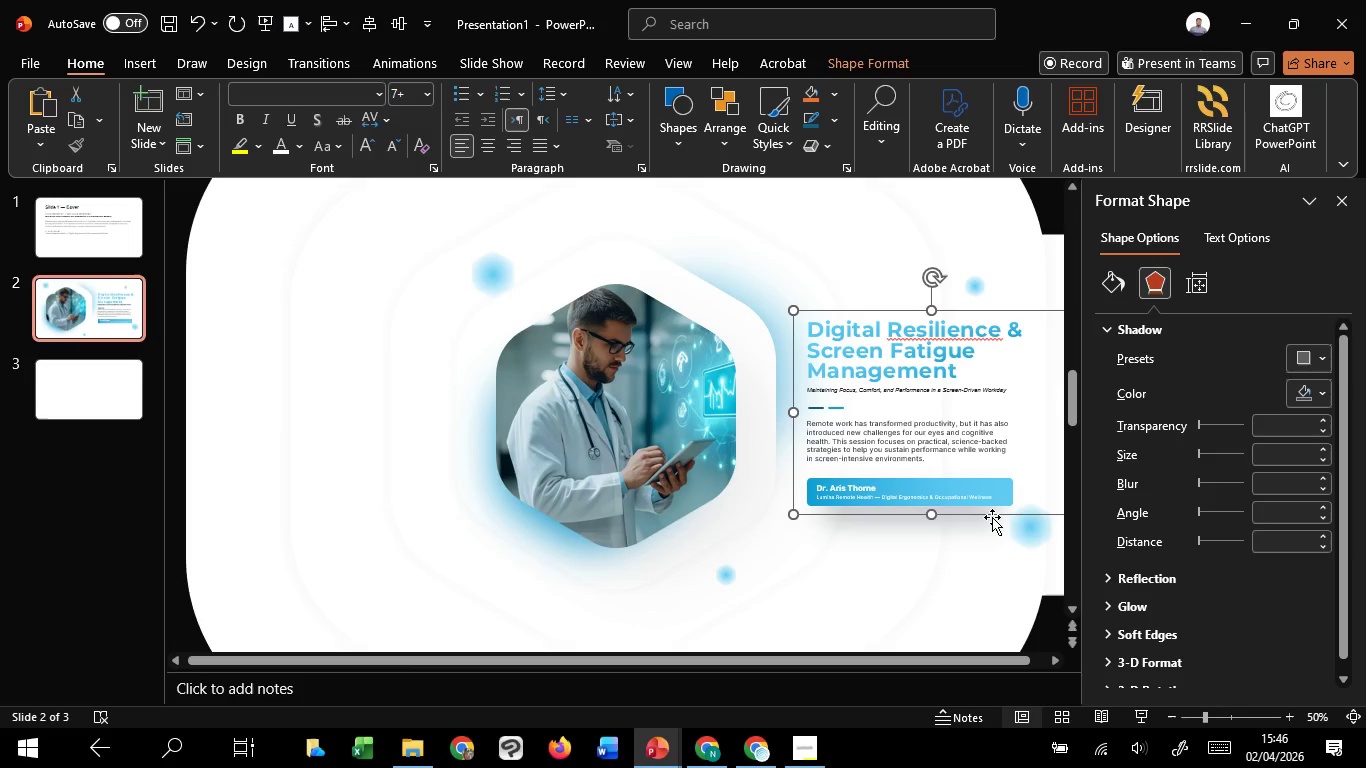 
right_click([992, 517])
 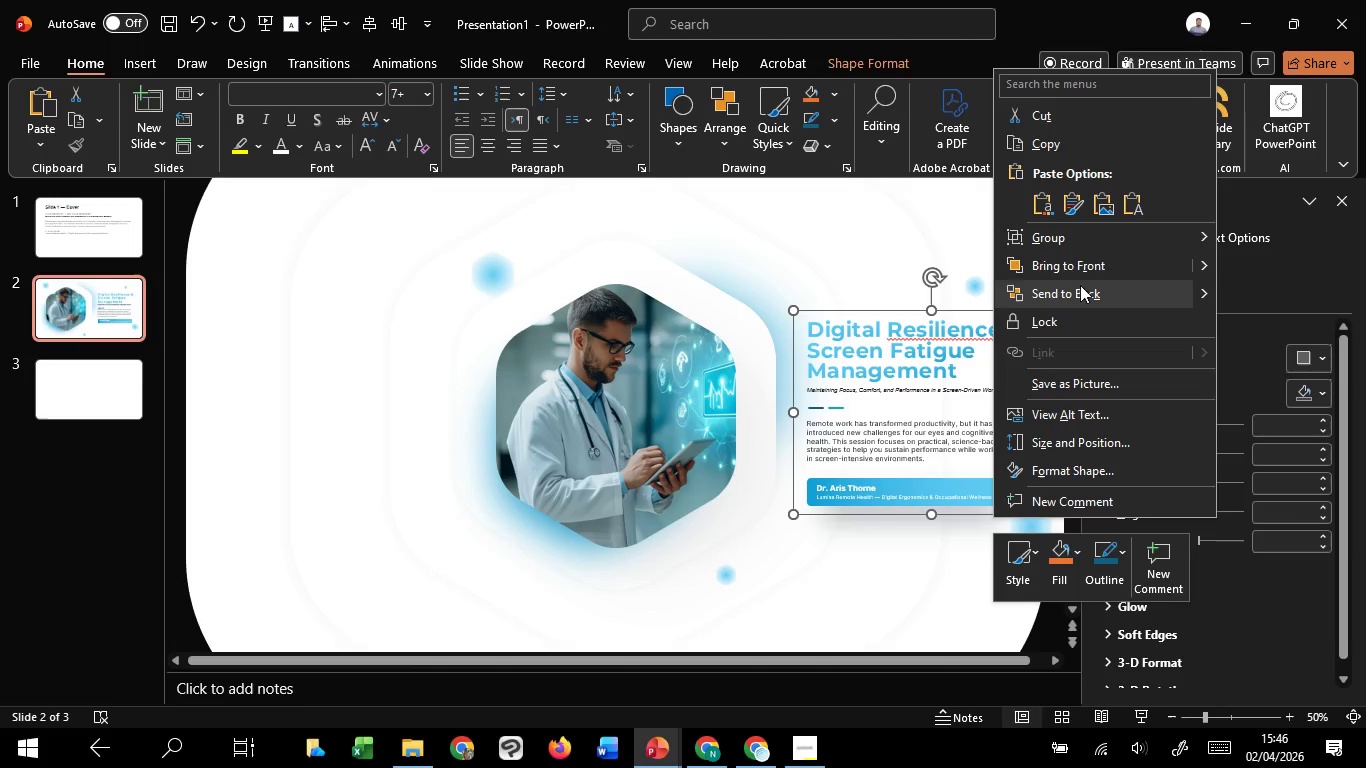 
left_click([1080, 266])
 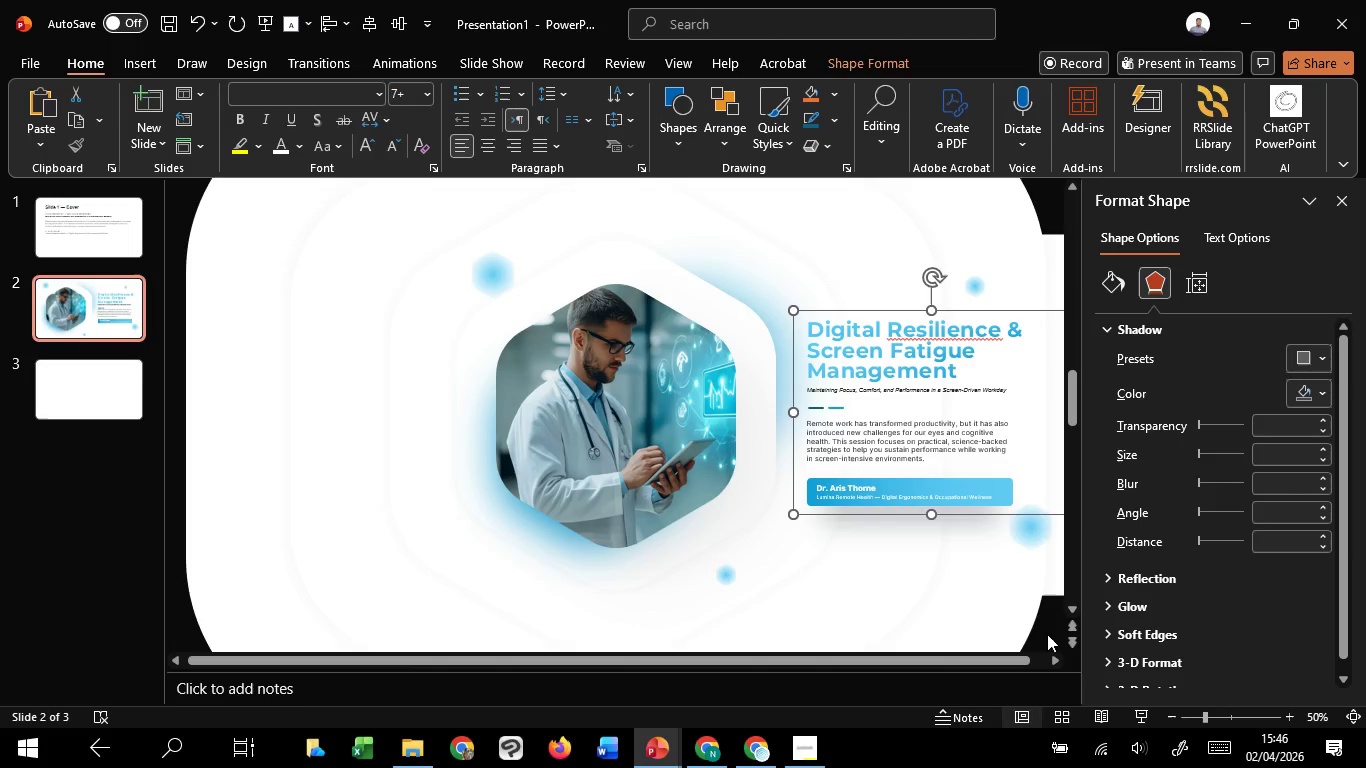 
left_click([1047, 634])
 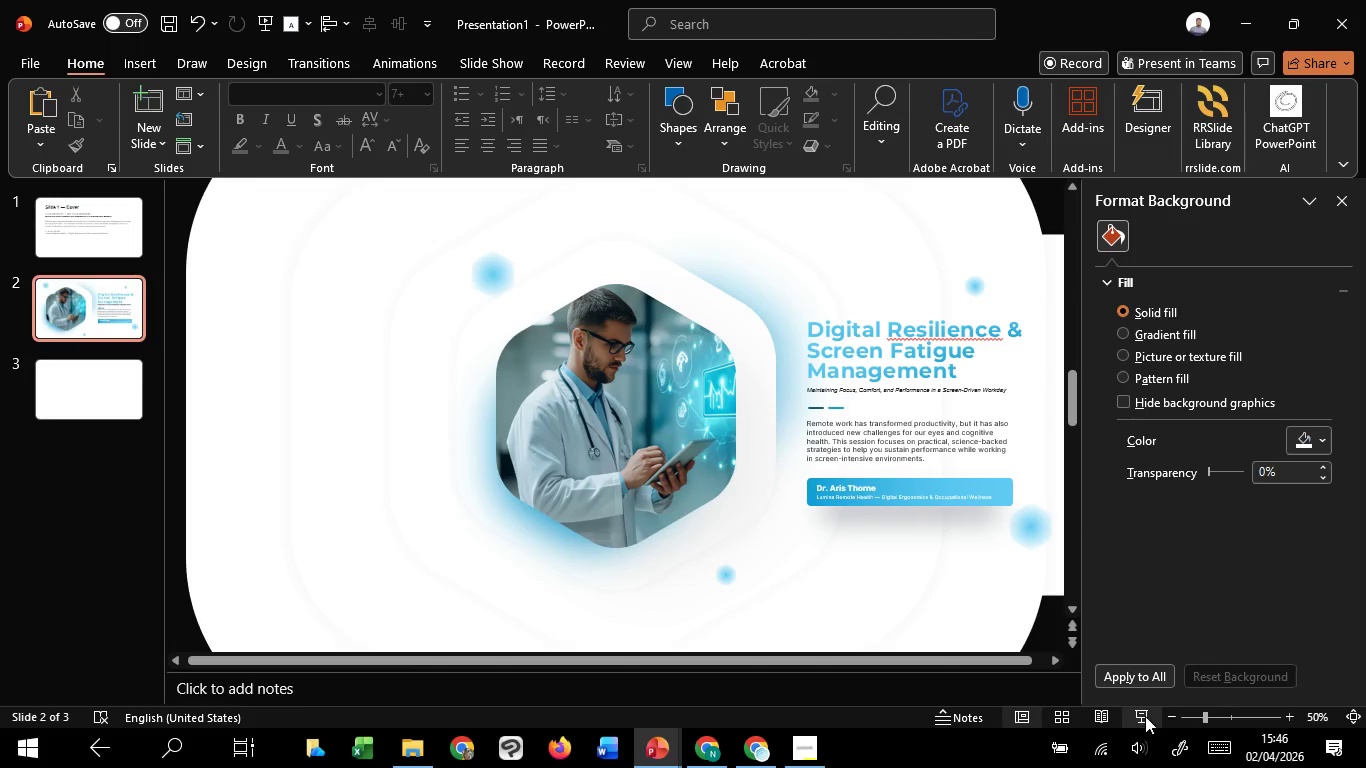 
left_click([1145, 716])
 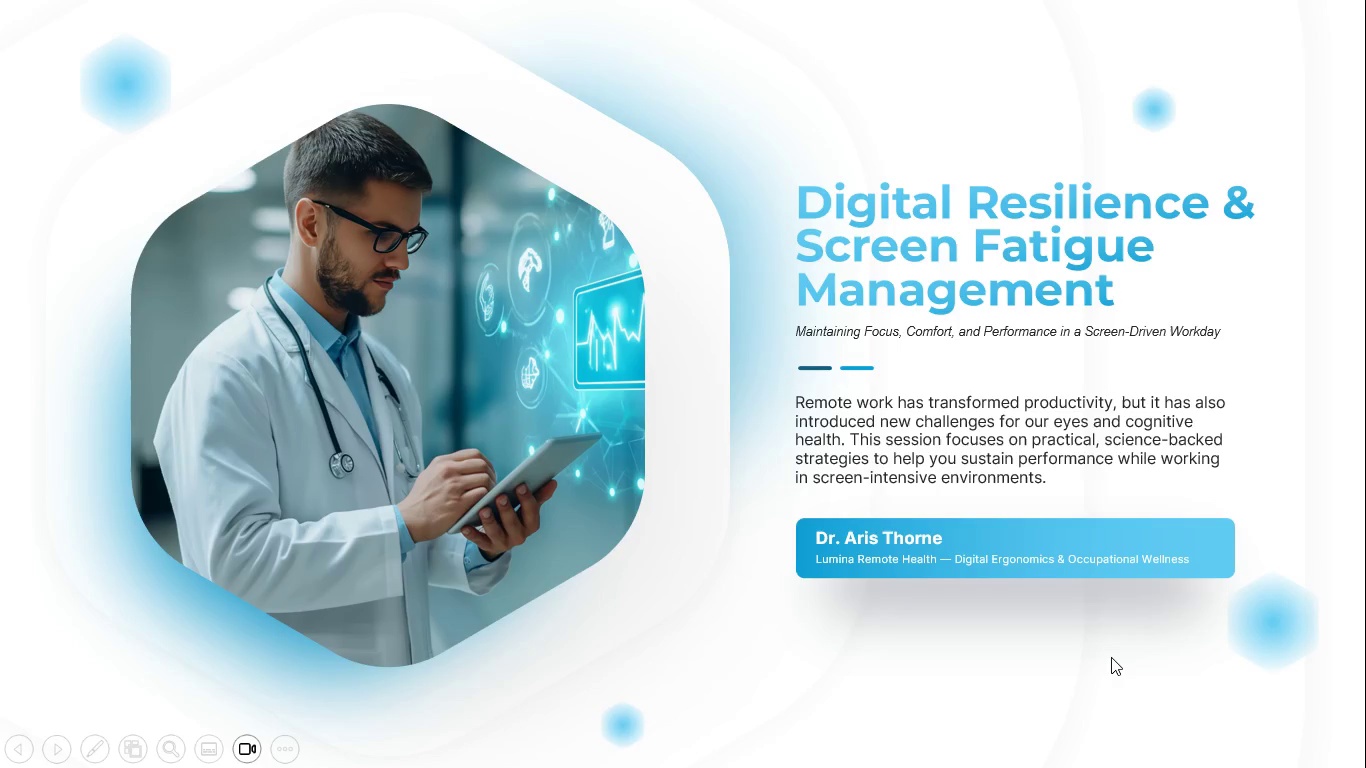 
key(Escape)
 